 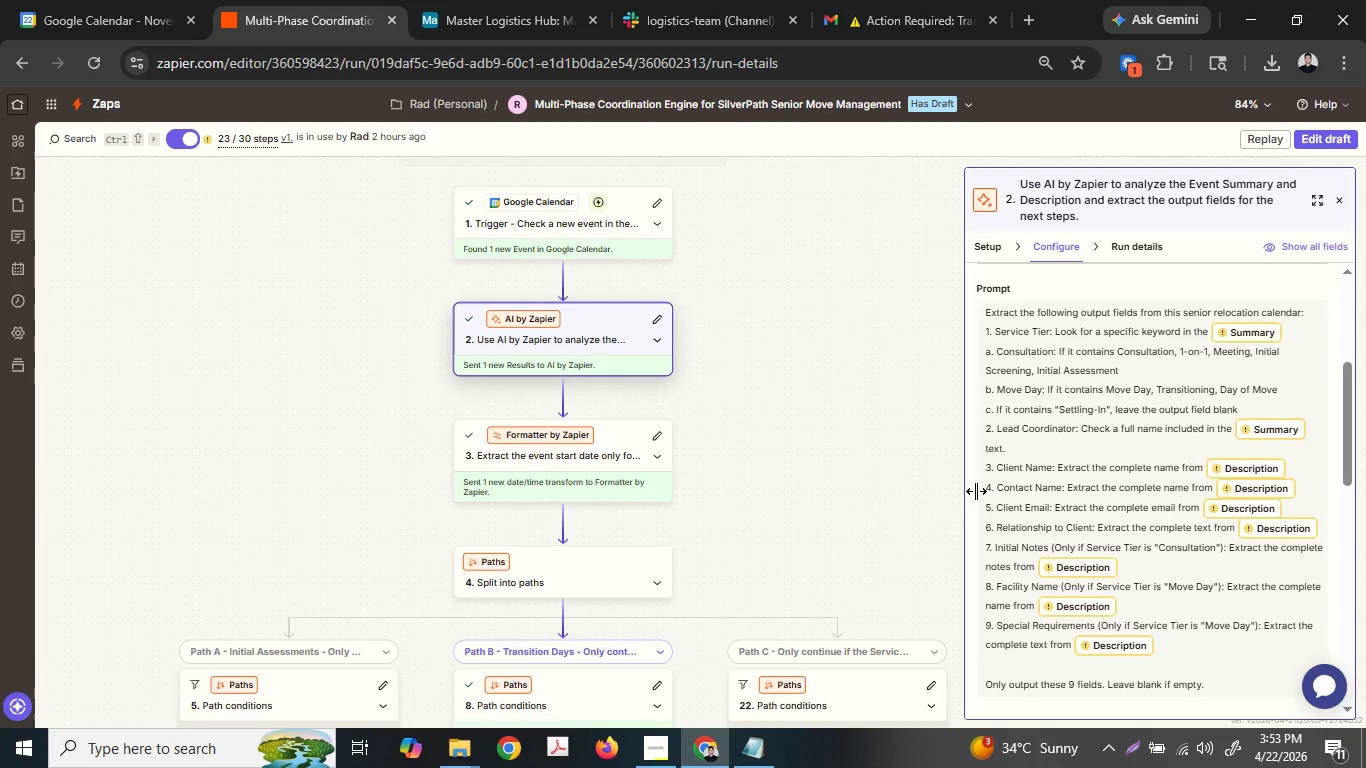 
scroll: coordinate [673, 493], scroll_direction: down, amount: 2.0
 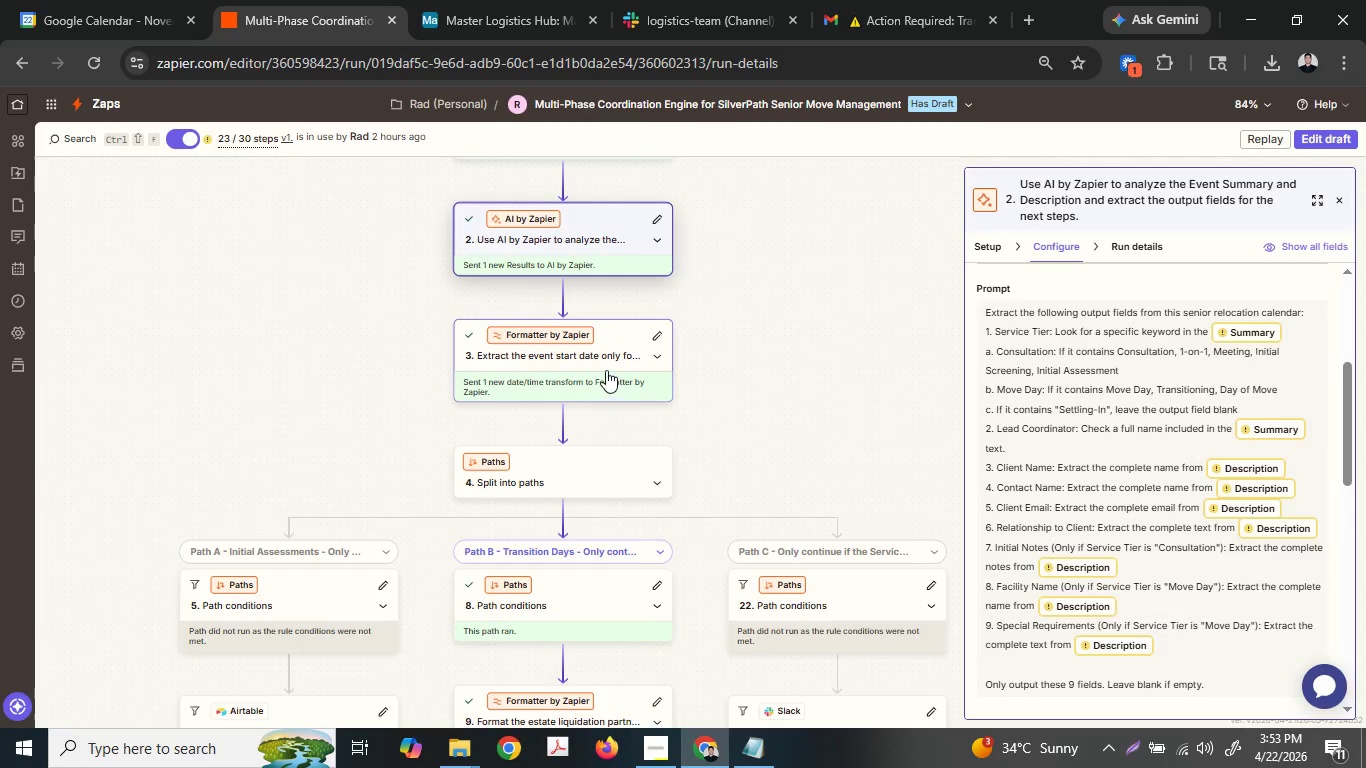 
left_click([605, 368])
 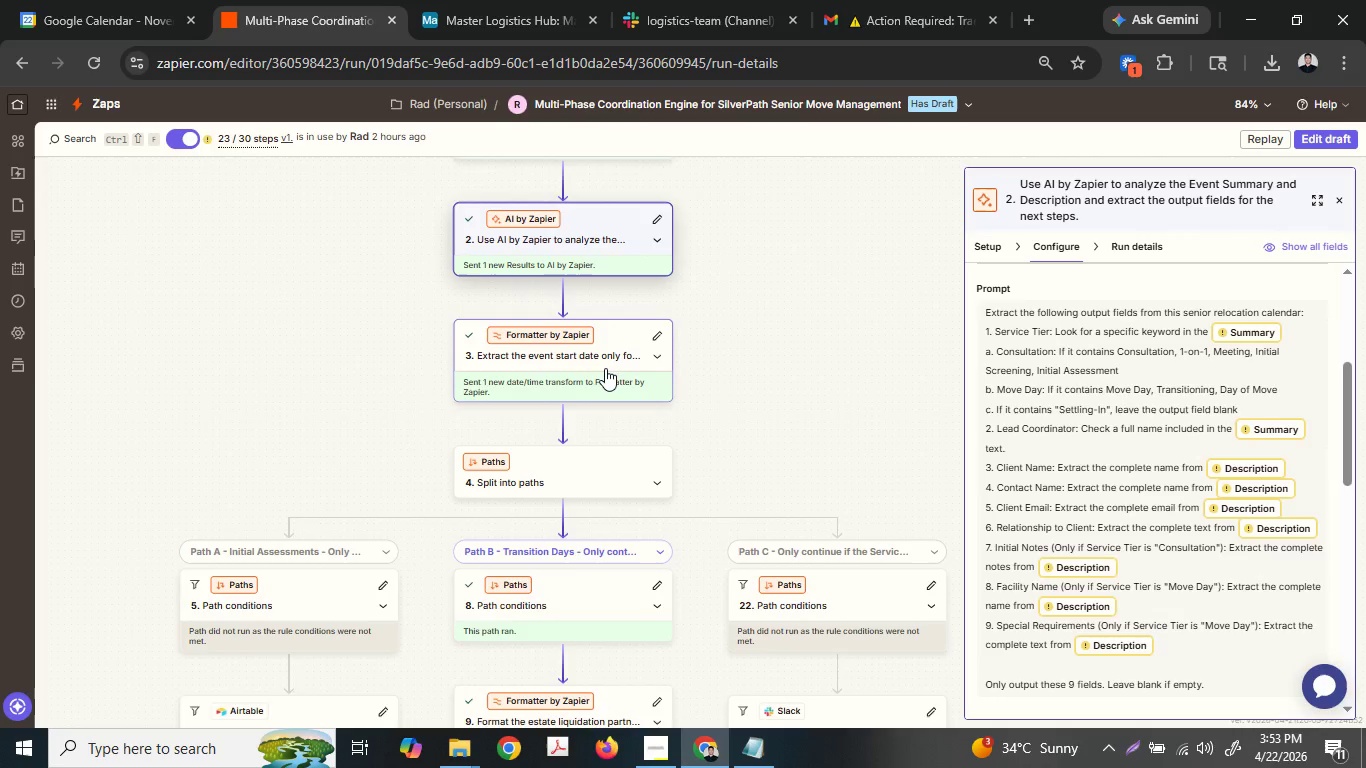 
scroll: coordinate [605, 368], scroll_direction: down, amount: 1.0
 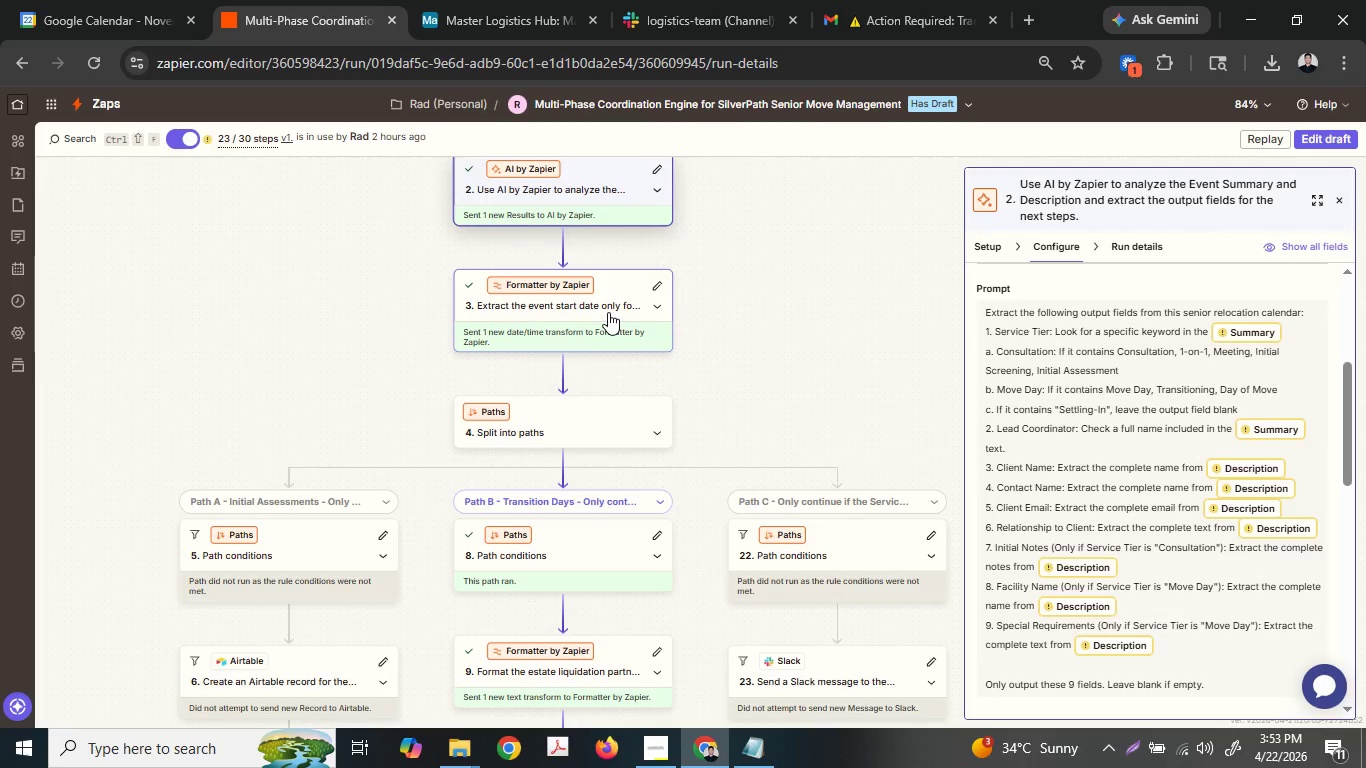 
left_click([608, 312])
 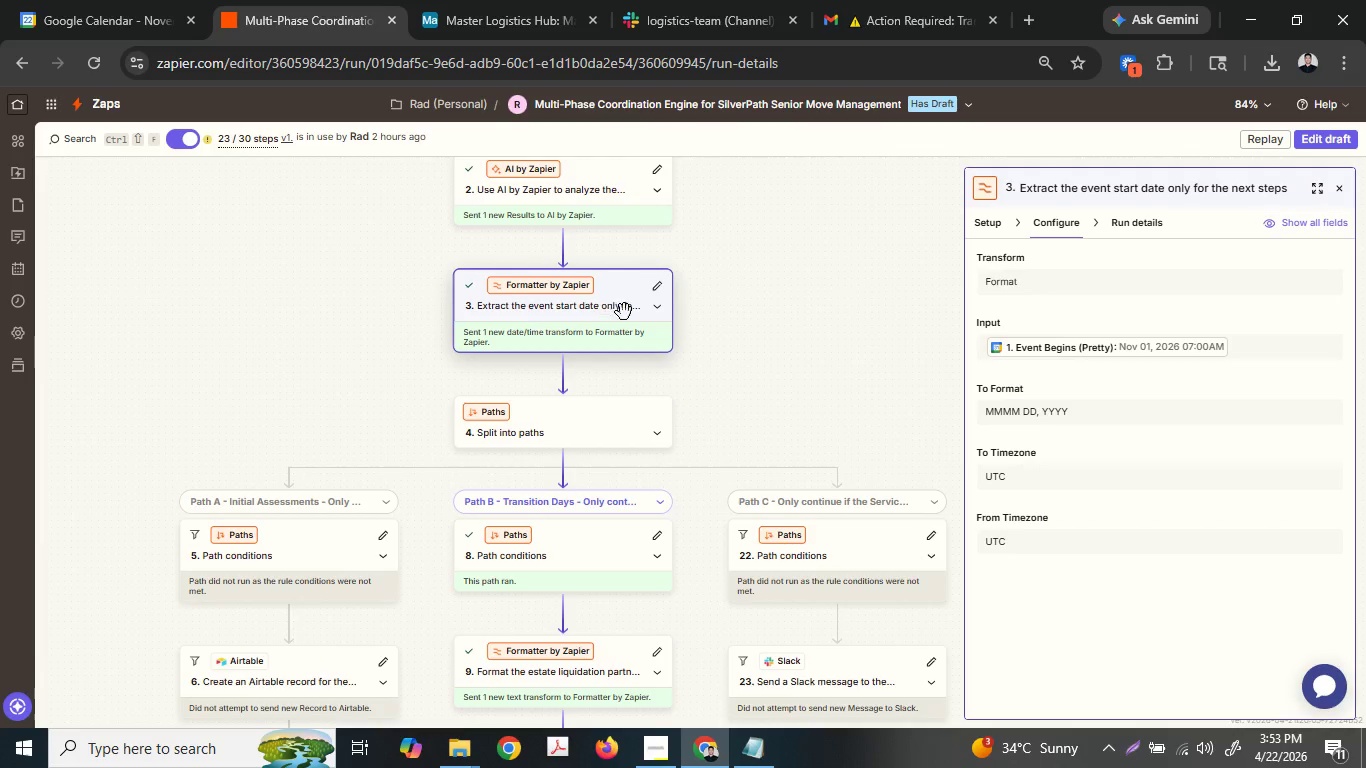 
scroll: coordinate [534, 491], scroll_direction: down, amount: 3.0
 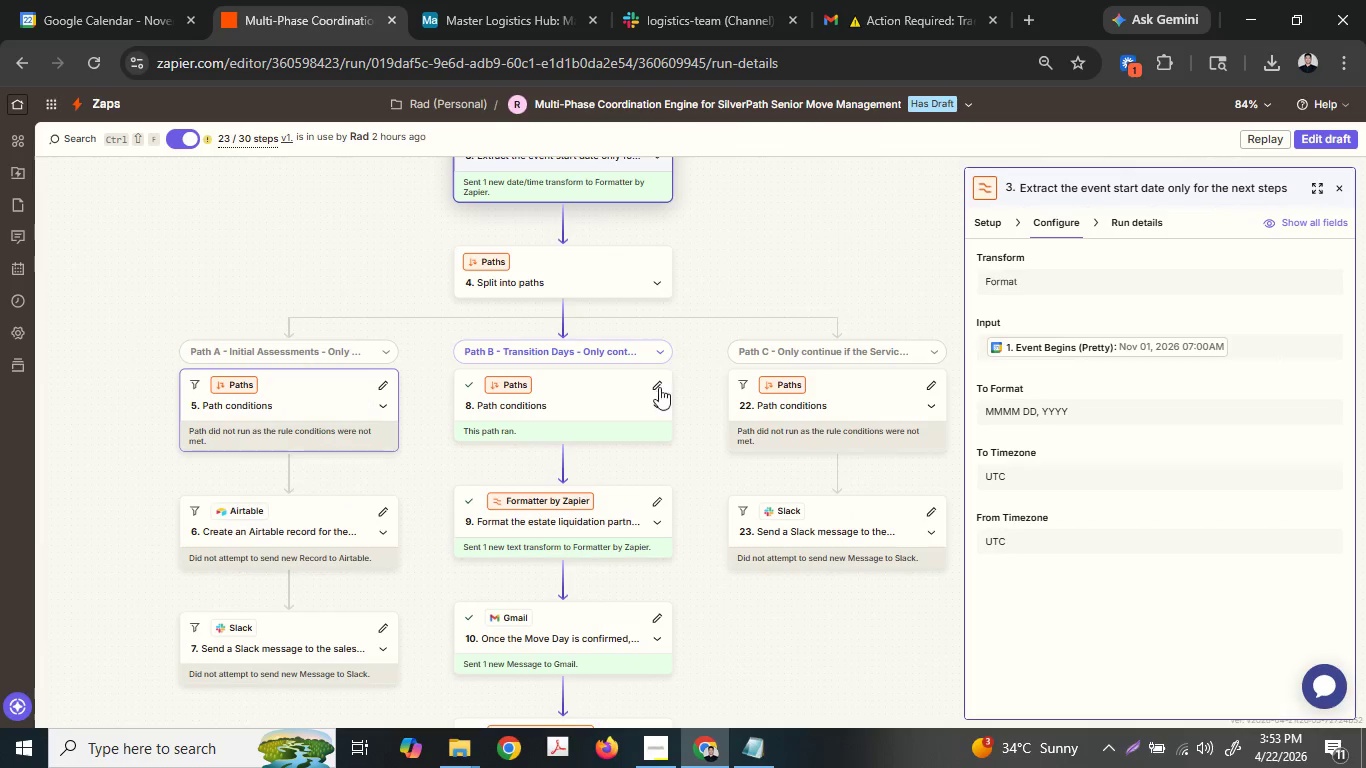 
left_click([1114, 222])
 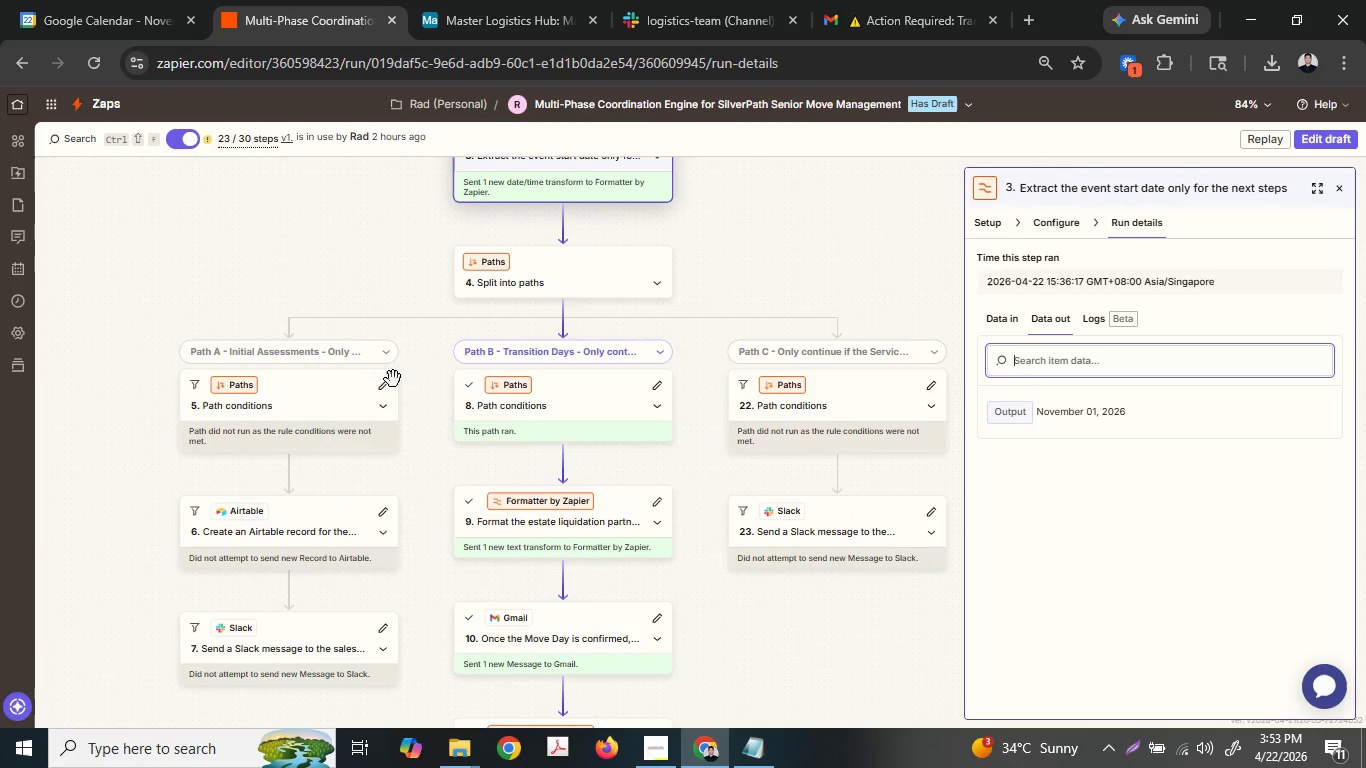 
scroll: coordinate [329, 409], scroll_direction: up, amount: 1.0
 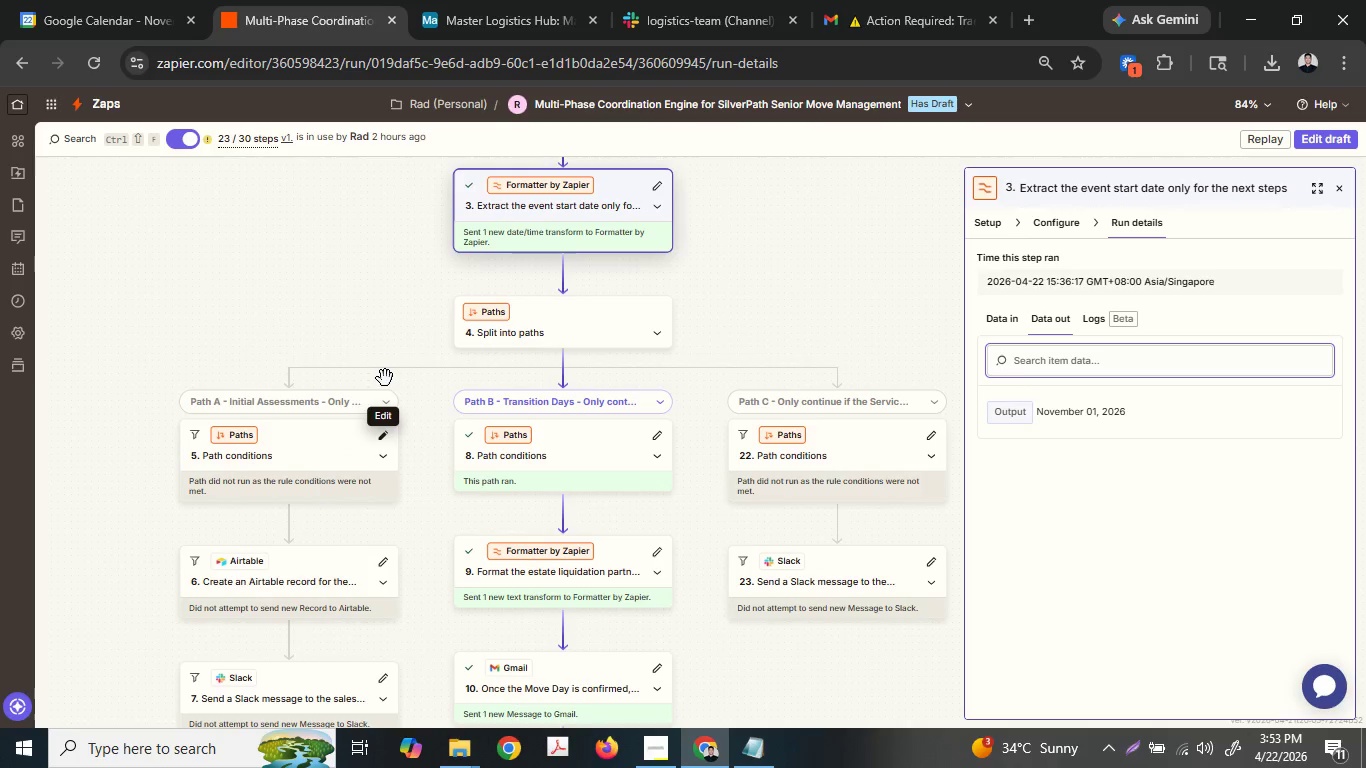 
wait(7.77)
 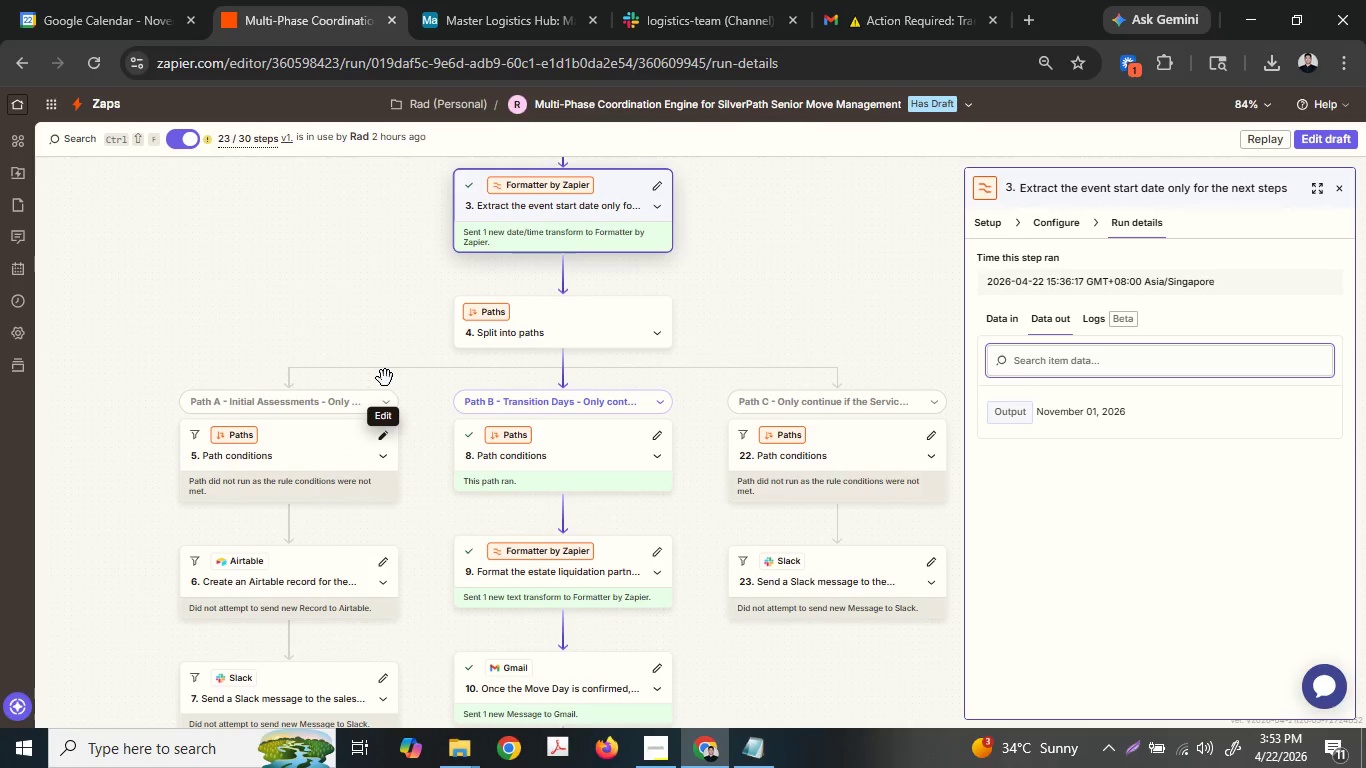 
left_click([304, 447])
 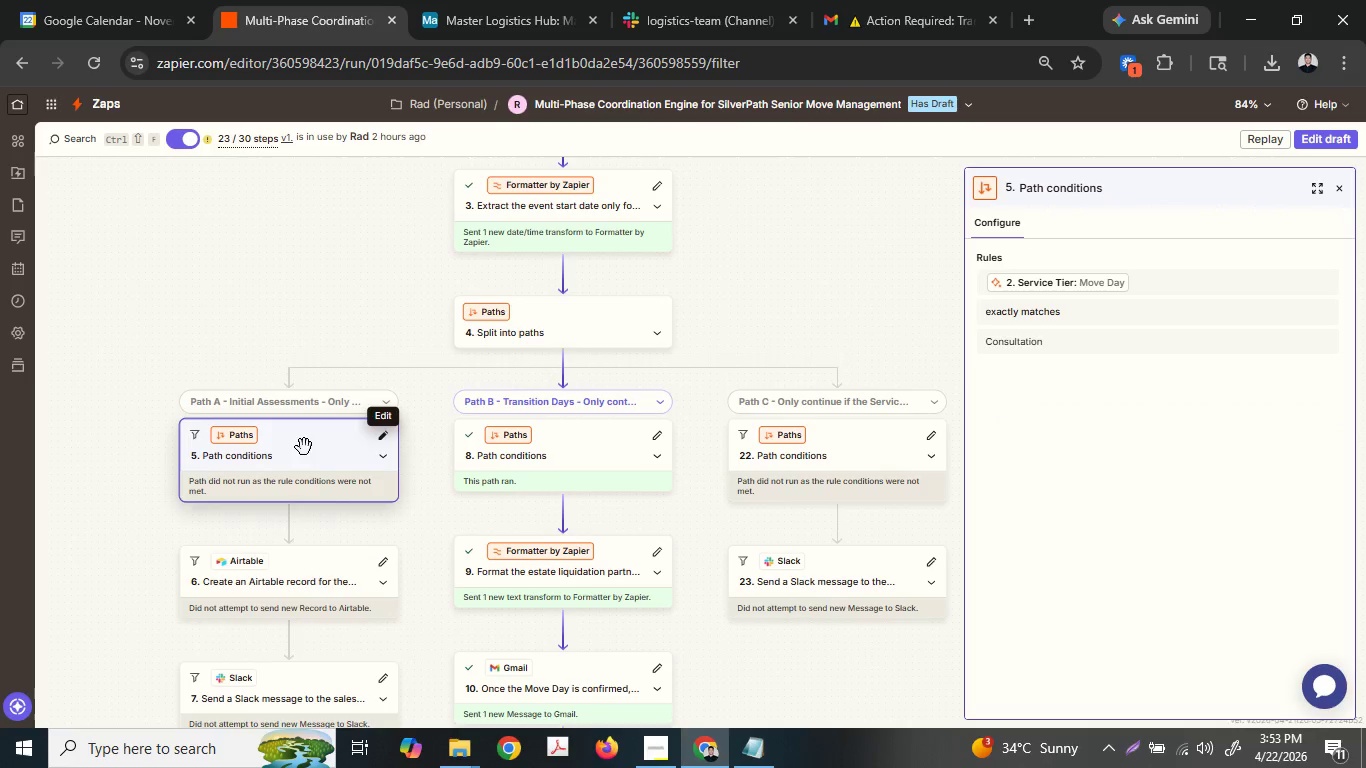 
left_click([305, 446])
 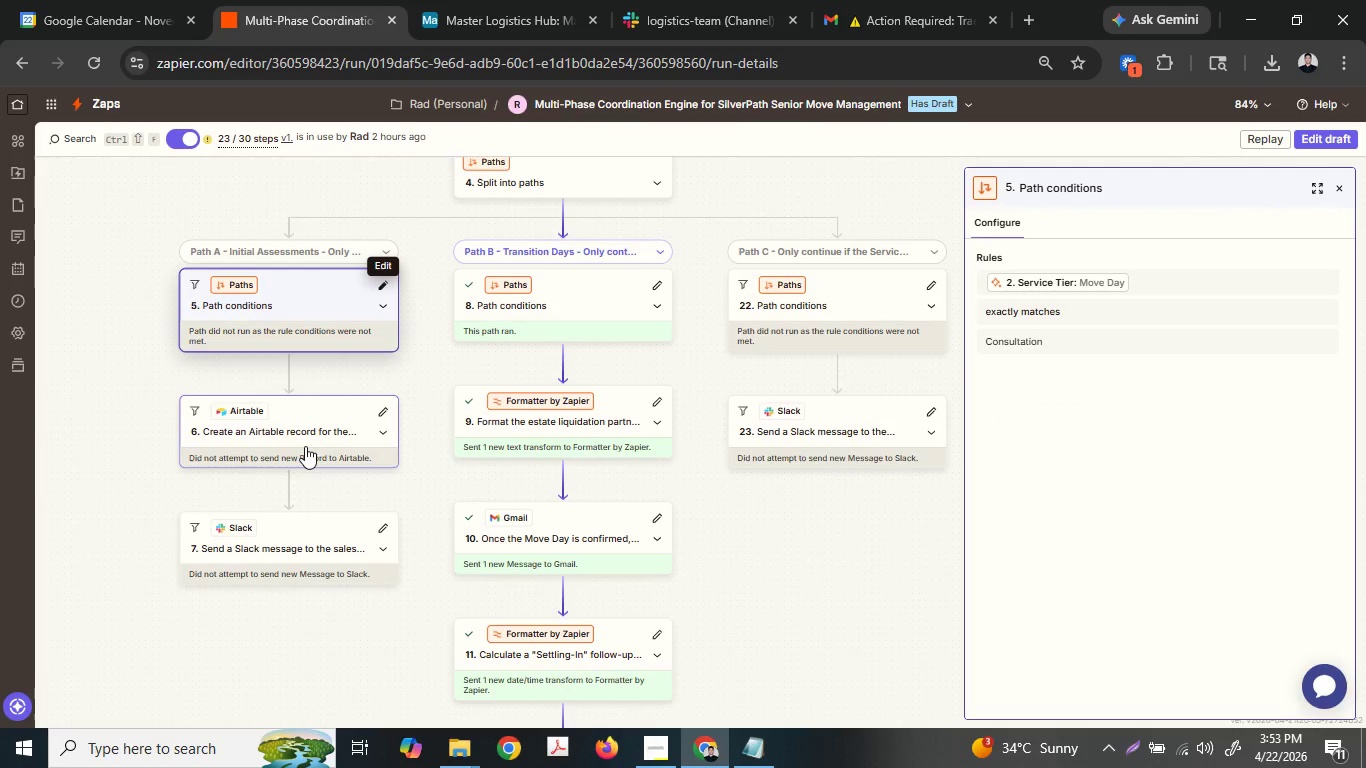 
scroll: coordinate [304, 447], scroll_direction: down, amount: 3.0
 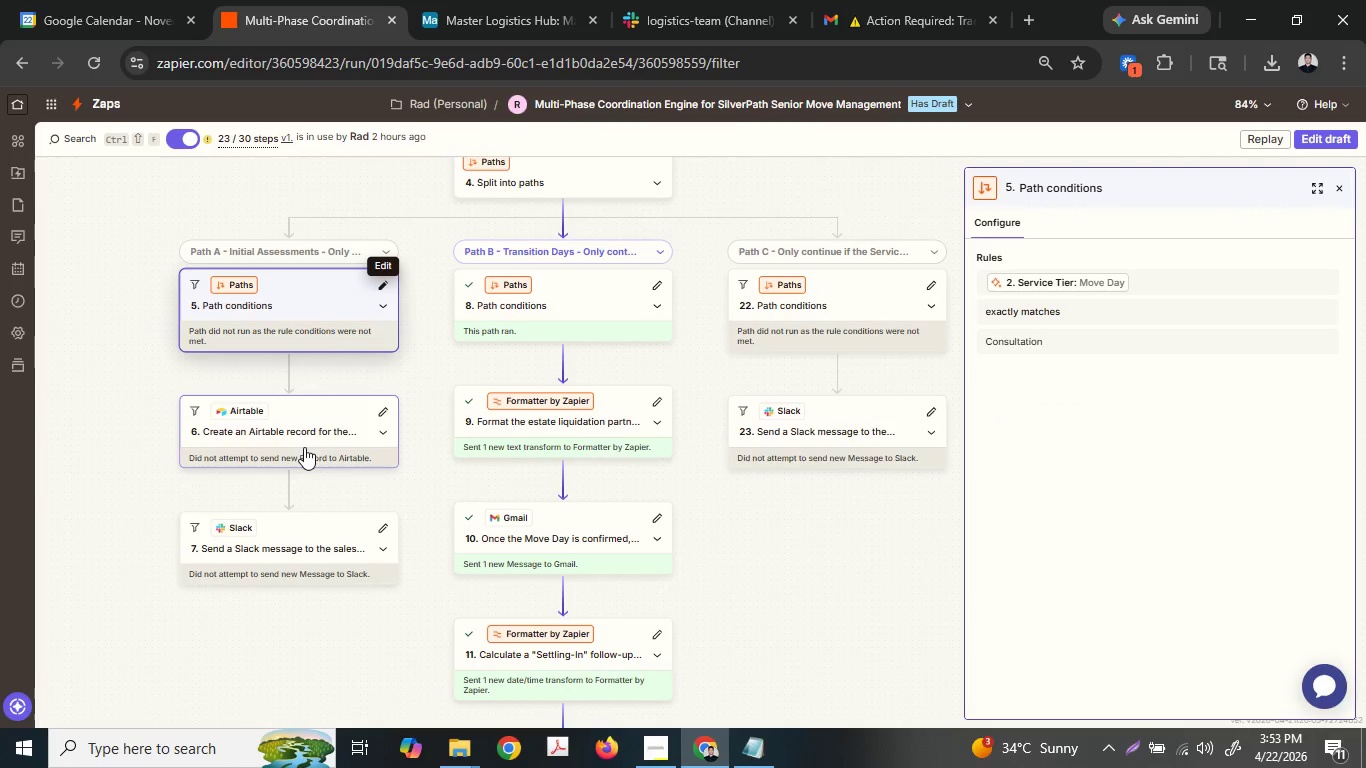 
left_click([305, 446])
 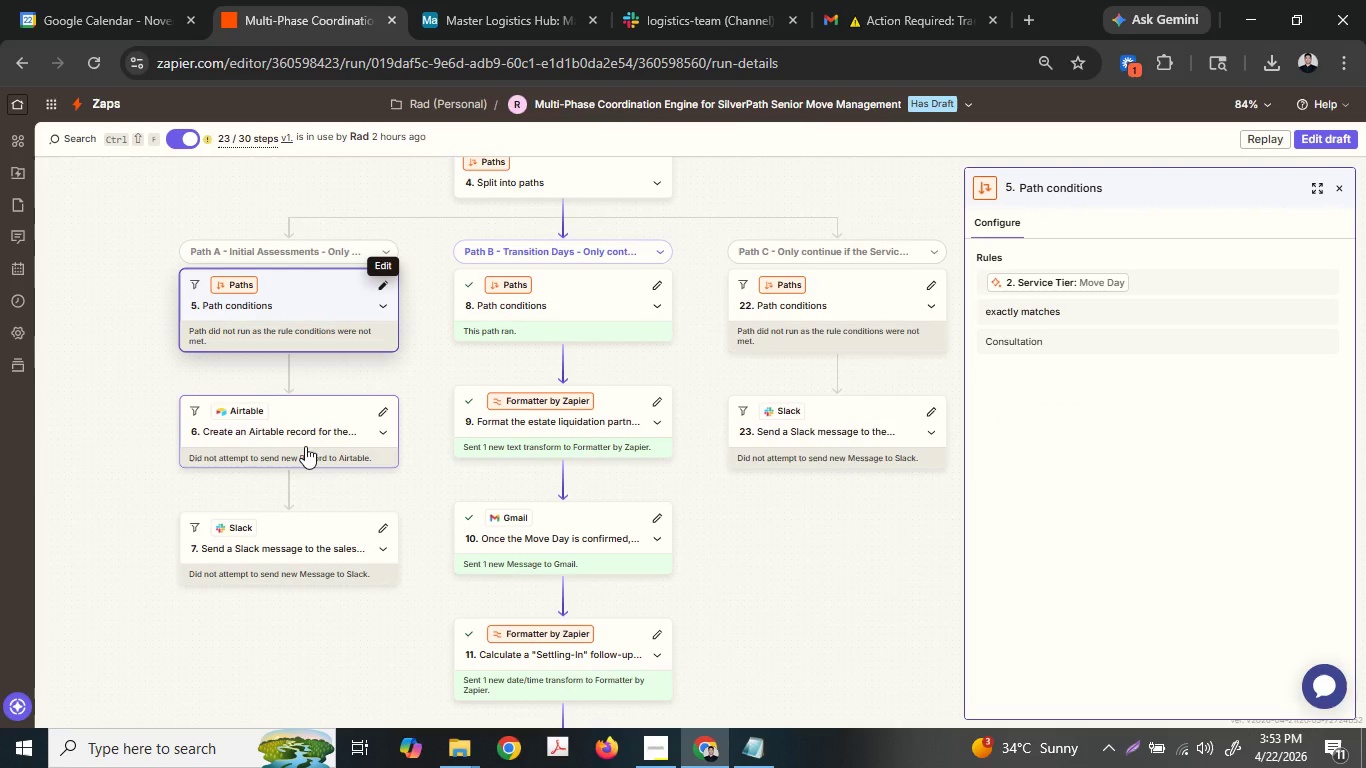 
left_click([305, 446])
 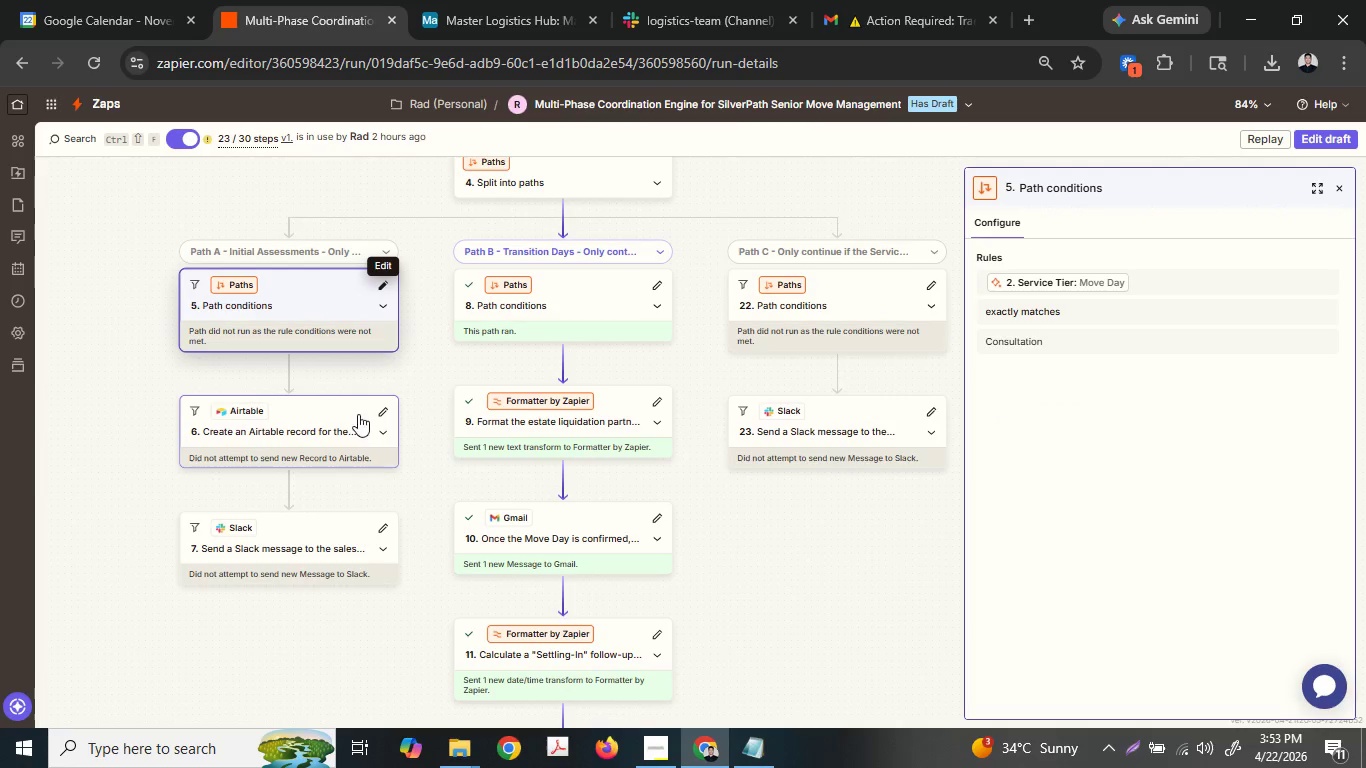 
left_click([358, 414])
 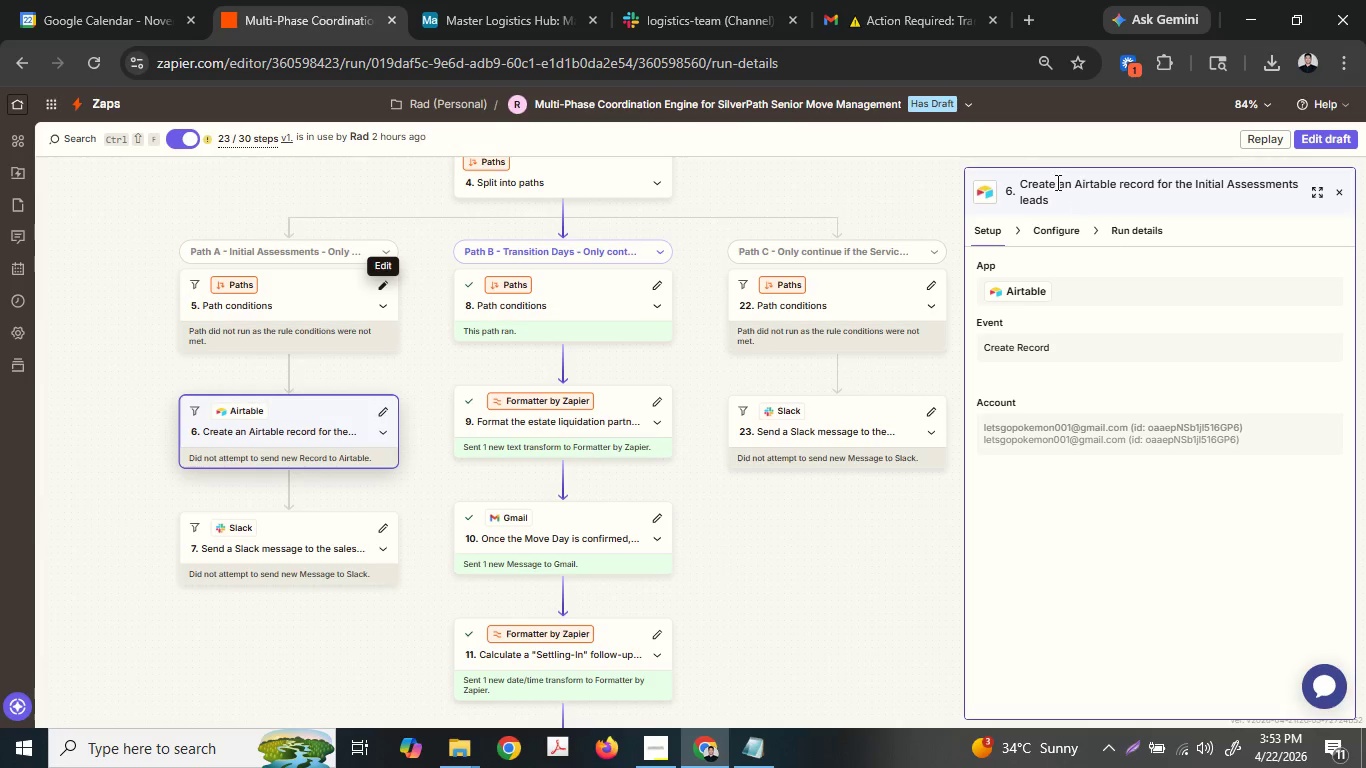 
left_click([1080, 225])
 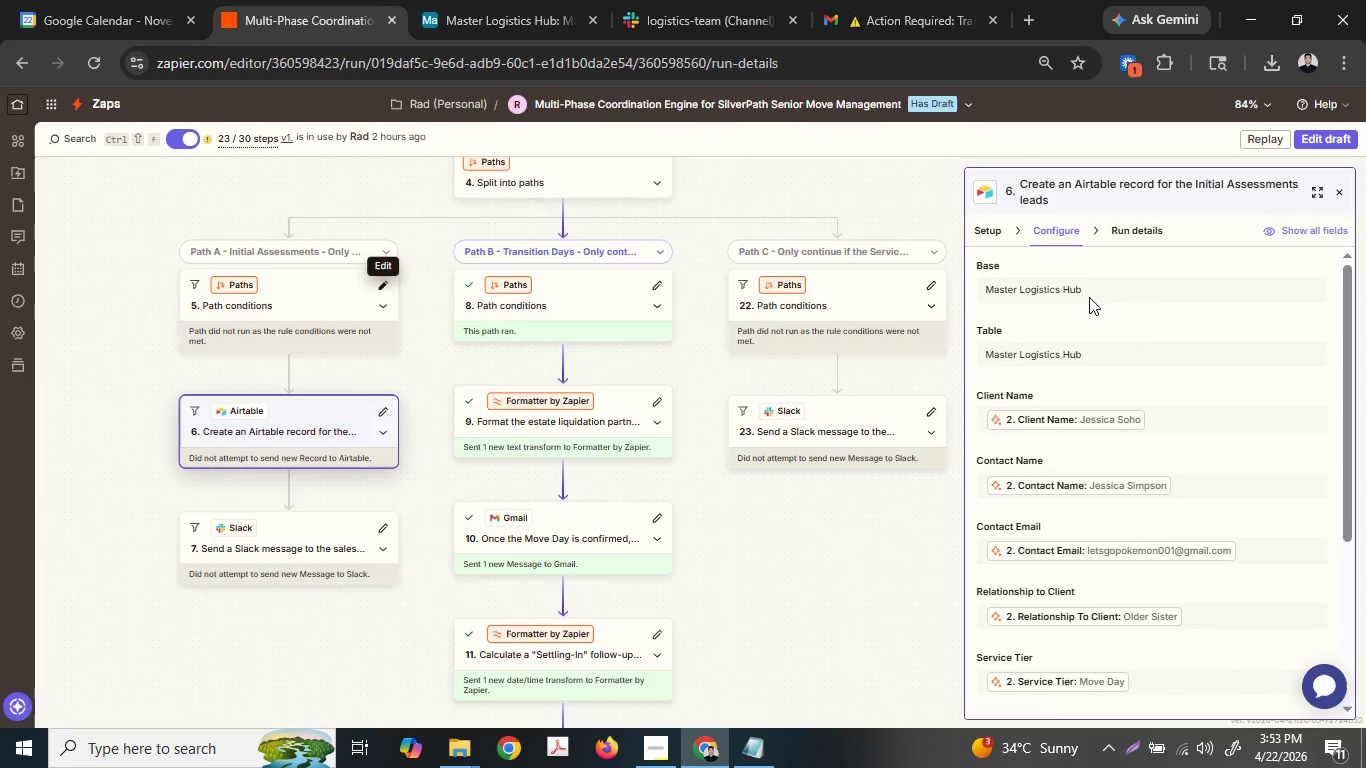 
scroll: coordinate [1089, 299], scroll_direction: down, amount: 4.0
 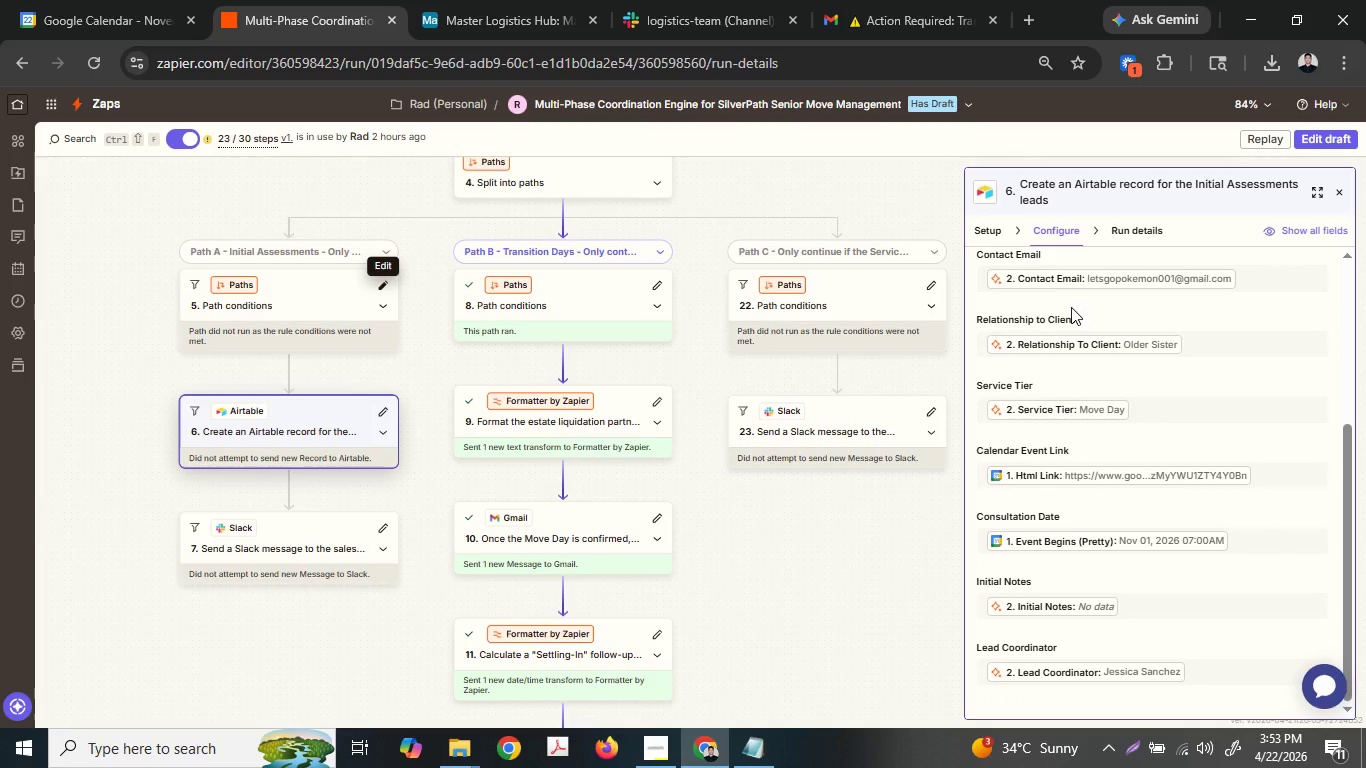 
scroll: coordinate [308, 430], scroll_direction: up, amount: 4.0
 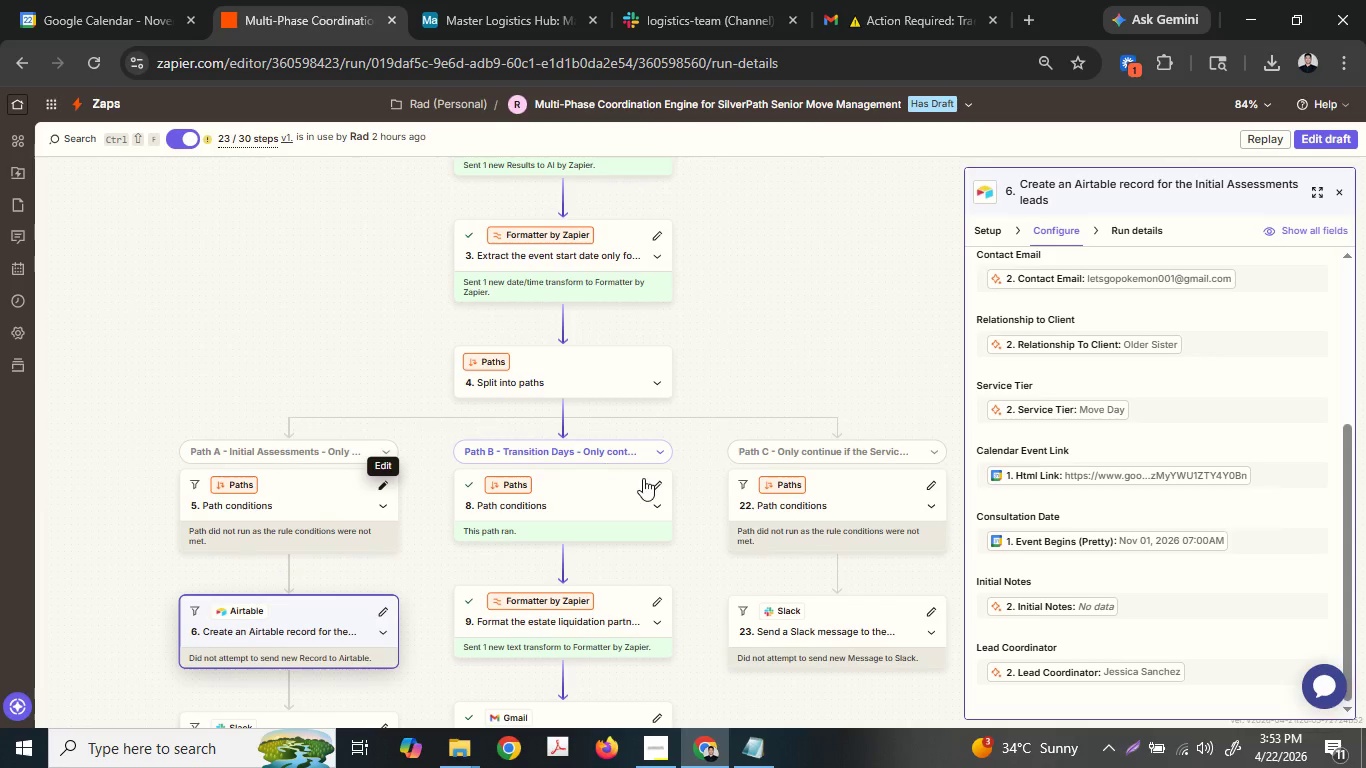 
scroll: coordinate [643, 478], scroll_direction: down, amount: 4.0
 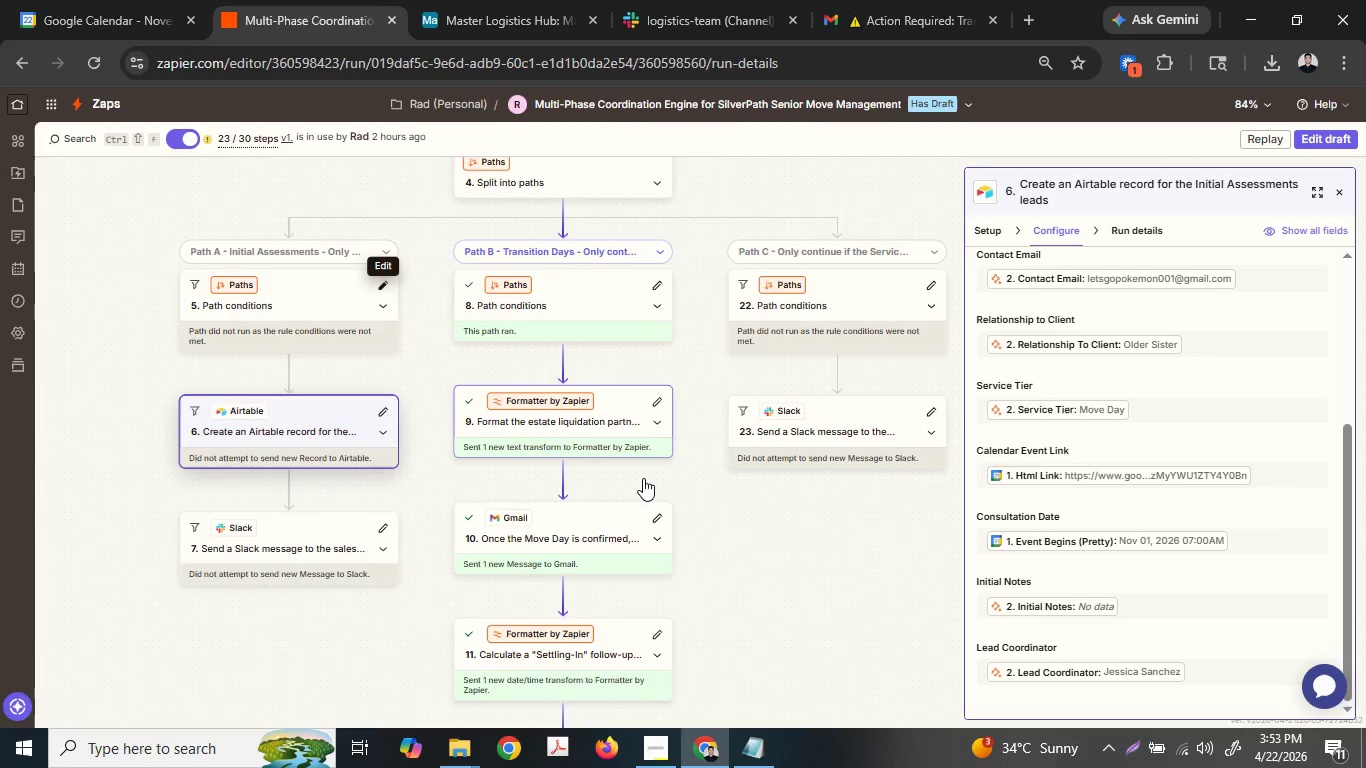 
scroll: coordinate [643, 478], scroll_direction: up, amount: 2.0
 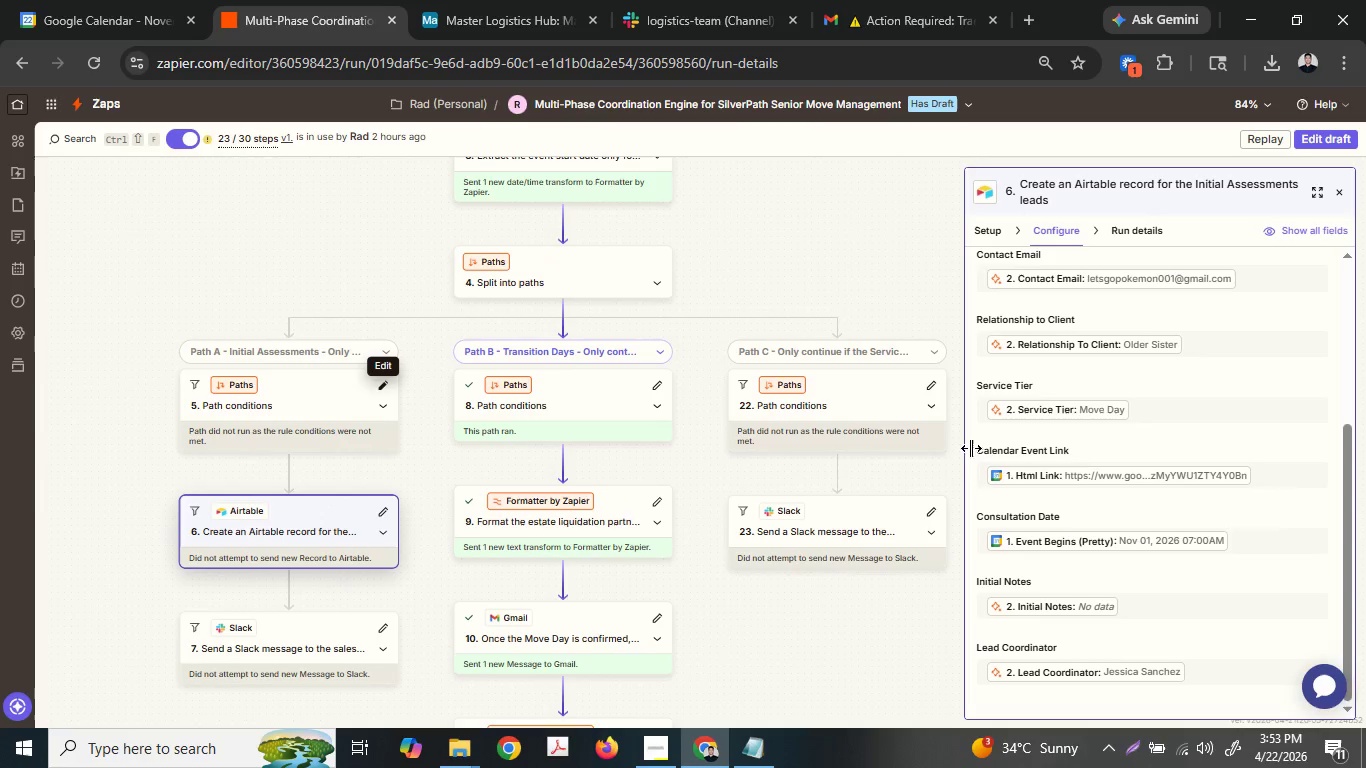 
scroll: coordinate [1064, 469], scroll_direction: down, amount: 3.0
 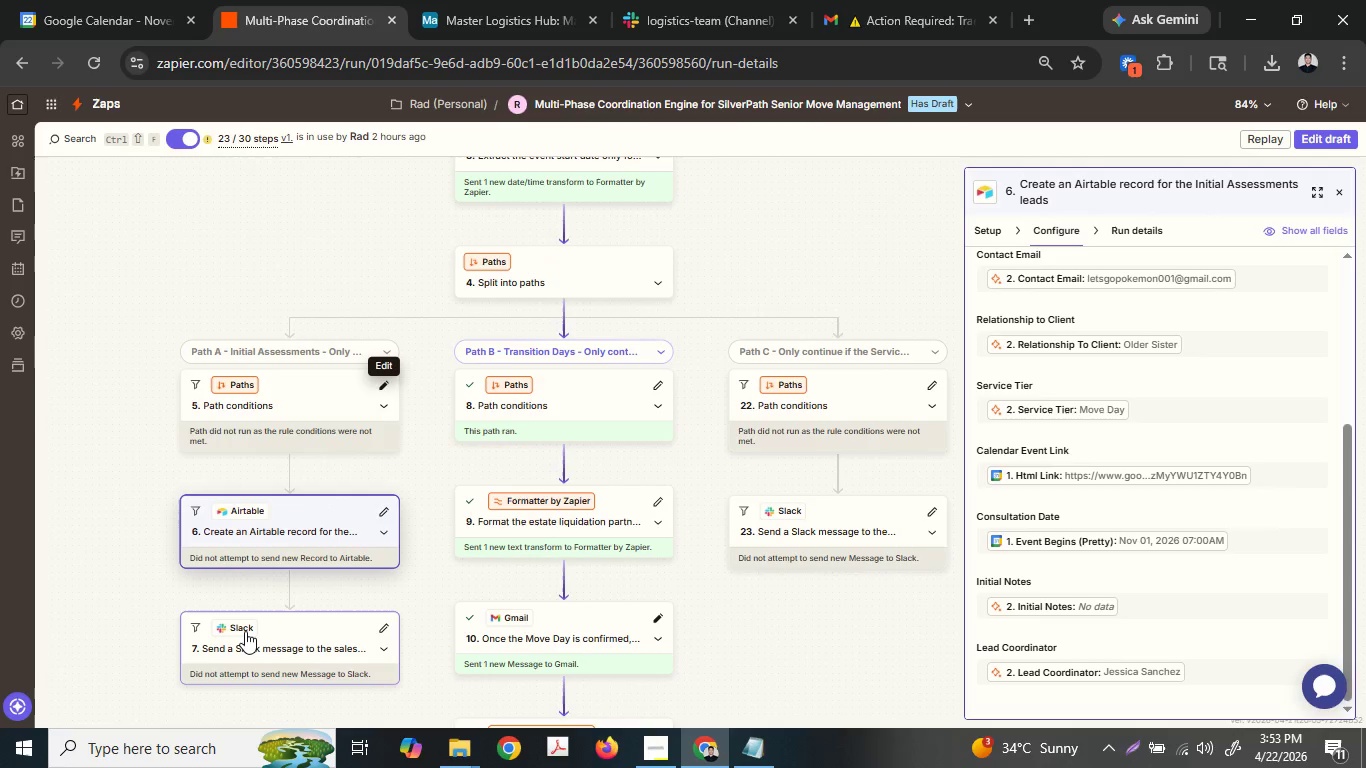 
left_click([245, 631])
 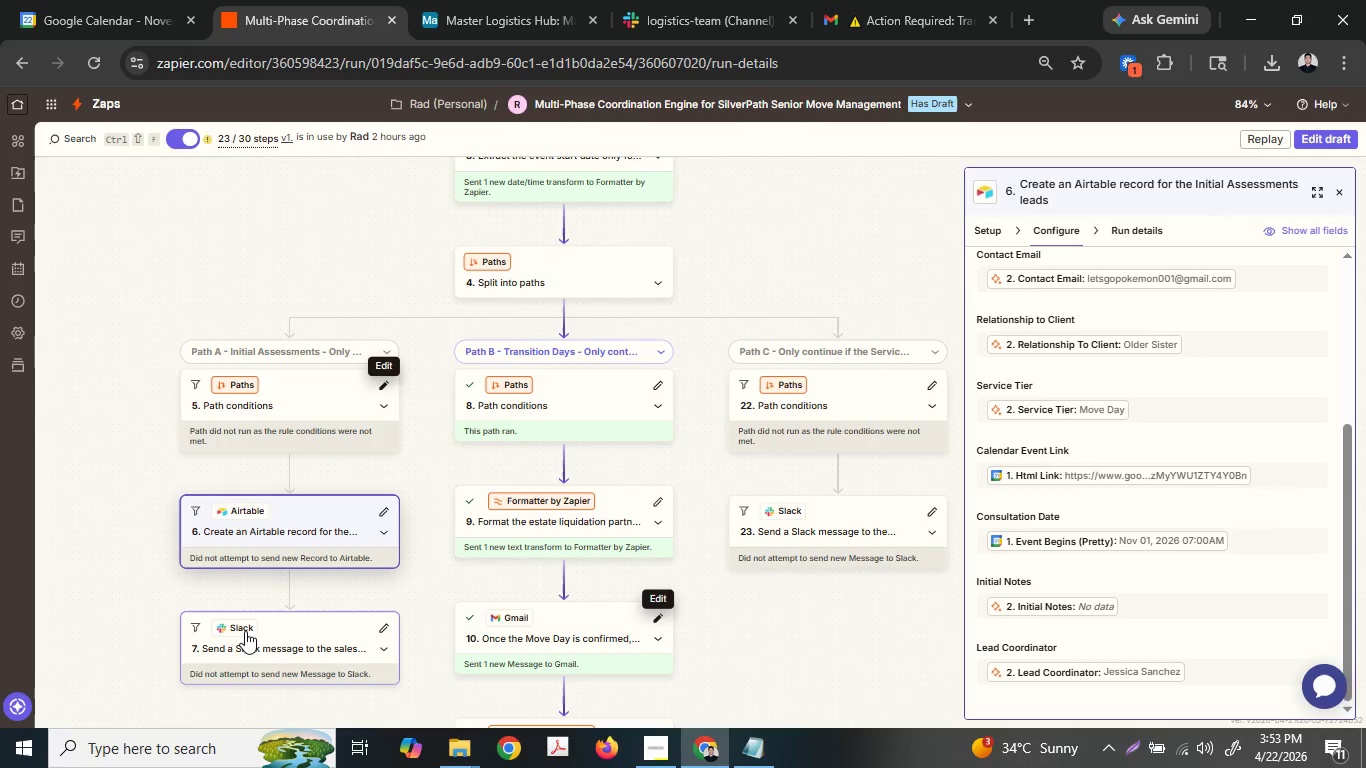 
left_click([245, 631])
 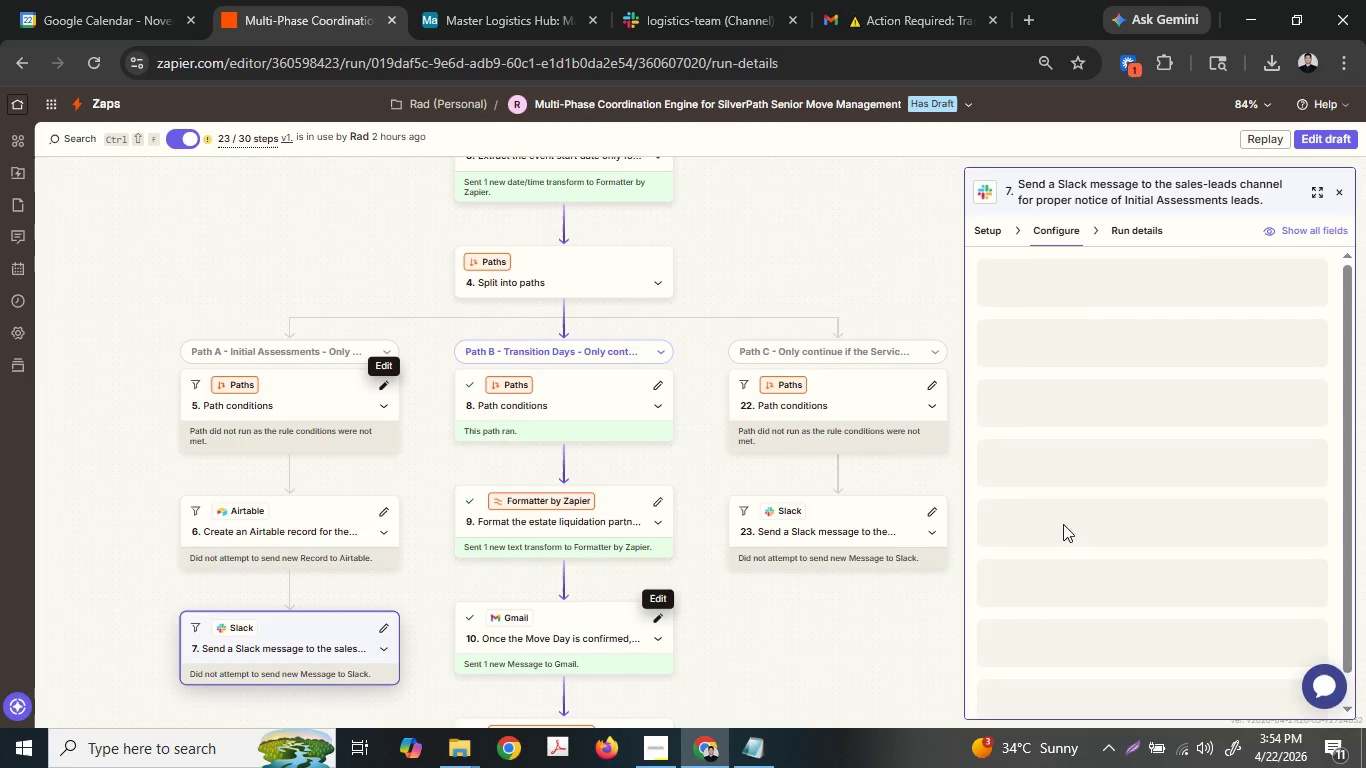 
scroll: coordinate [1069, 495], scroll_direction: down, amount: 3.0
 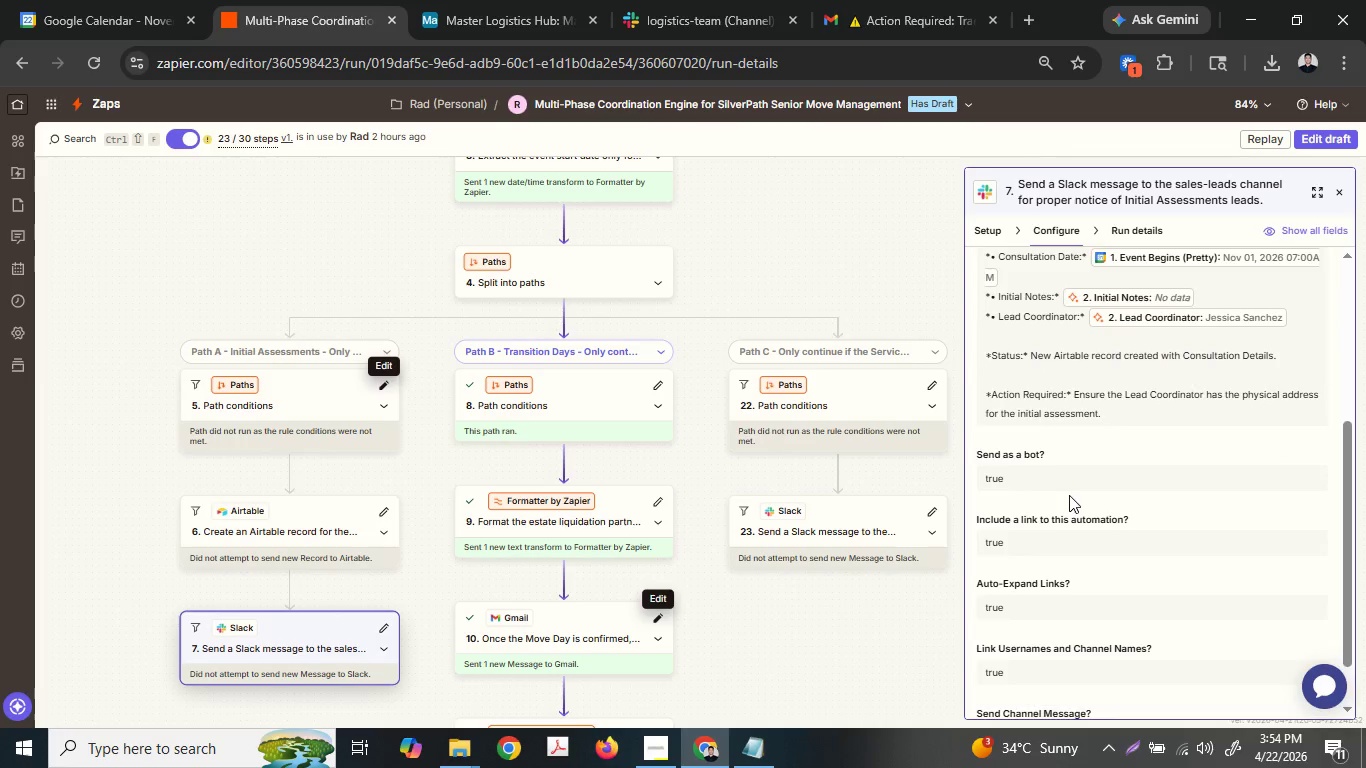 
scroll: coordinate [1069, 495], scroll_direction: up, amount: 2.0
 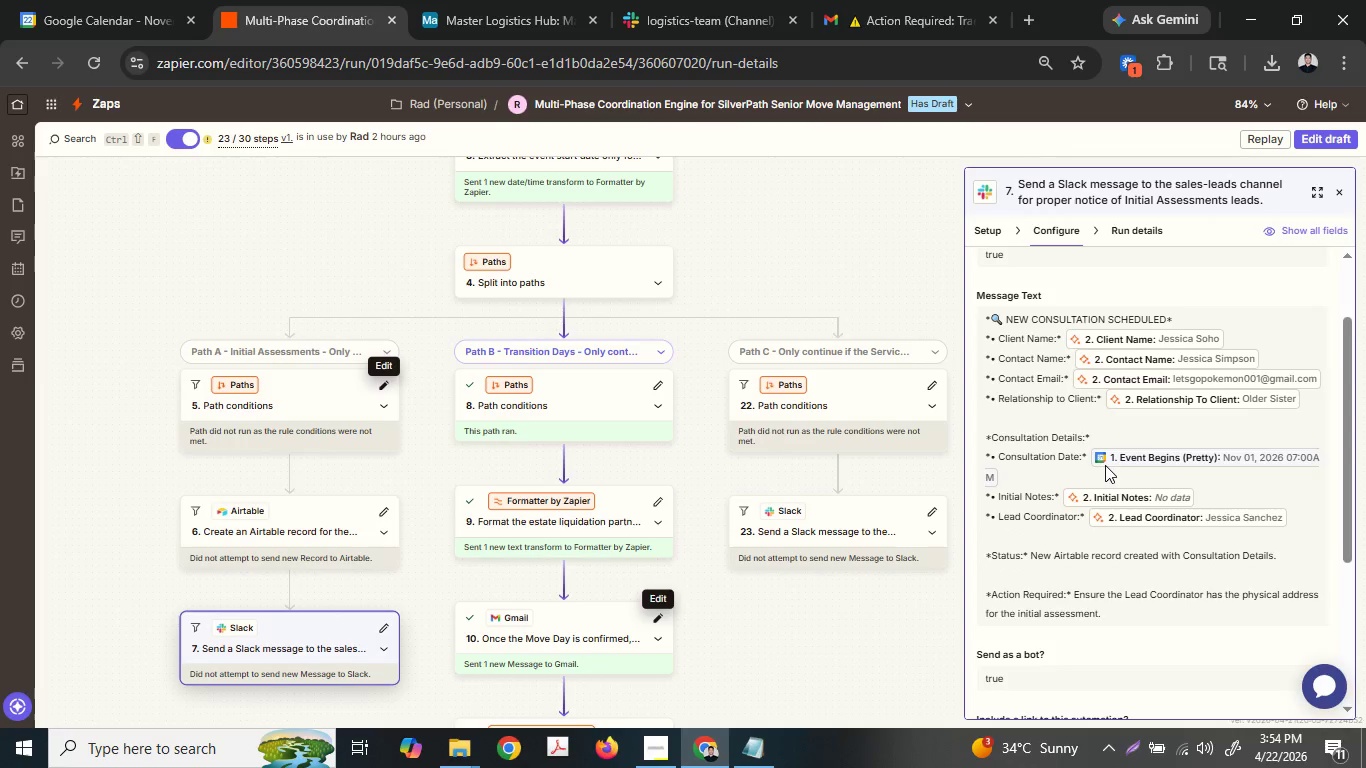 
left_click([1121, 464])
 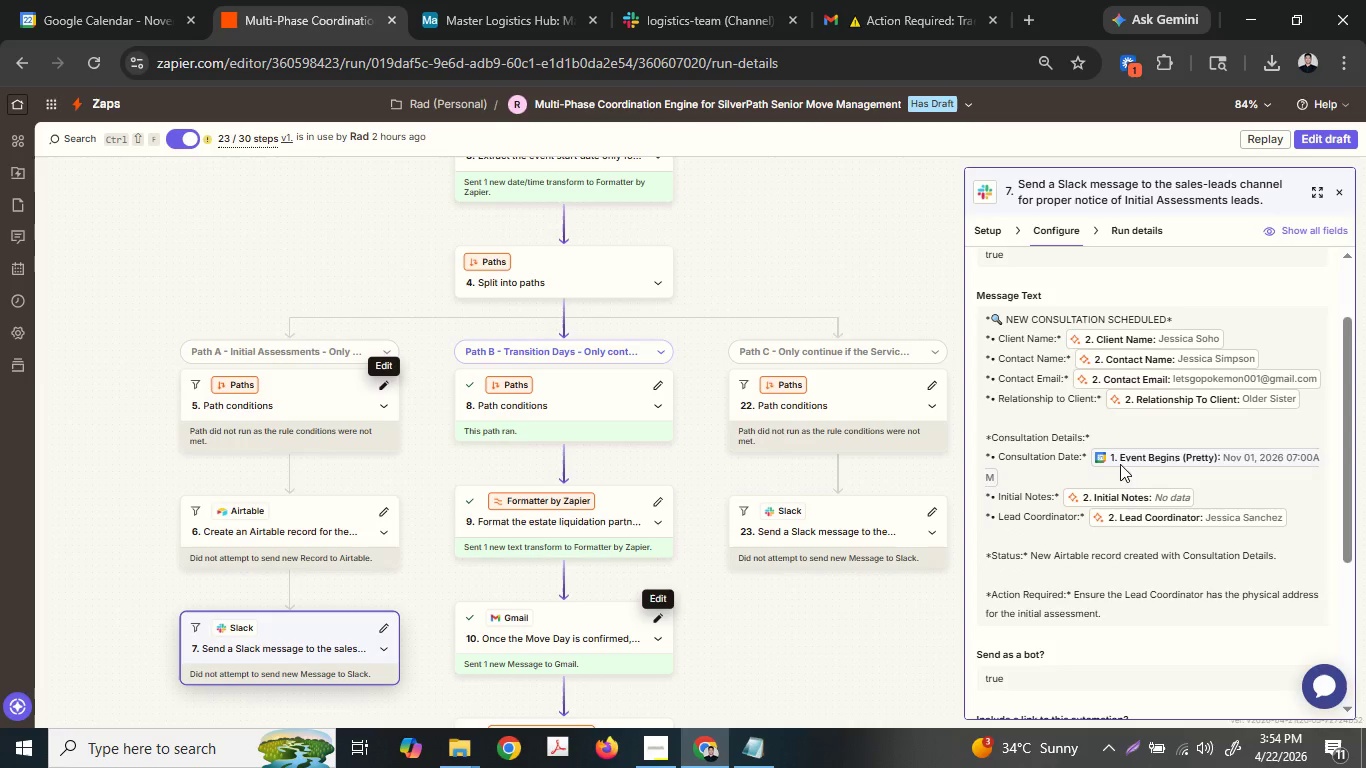 
scroll: coordinate [574, 410], scroll_direction: up, amount: 5.0
 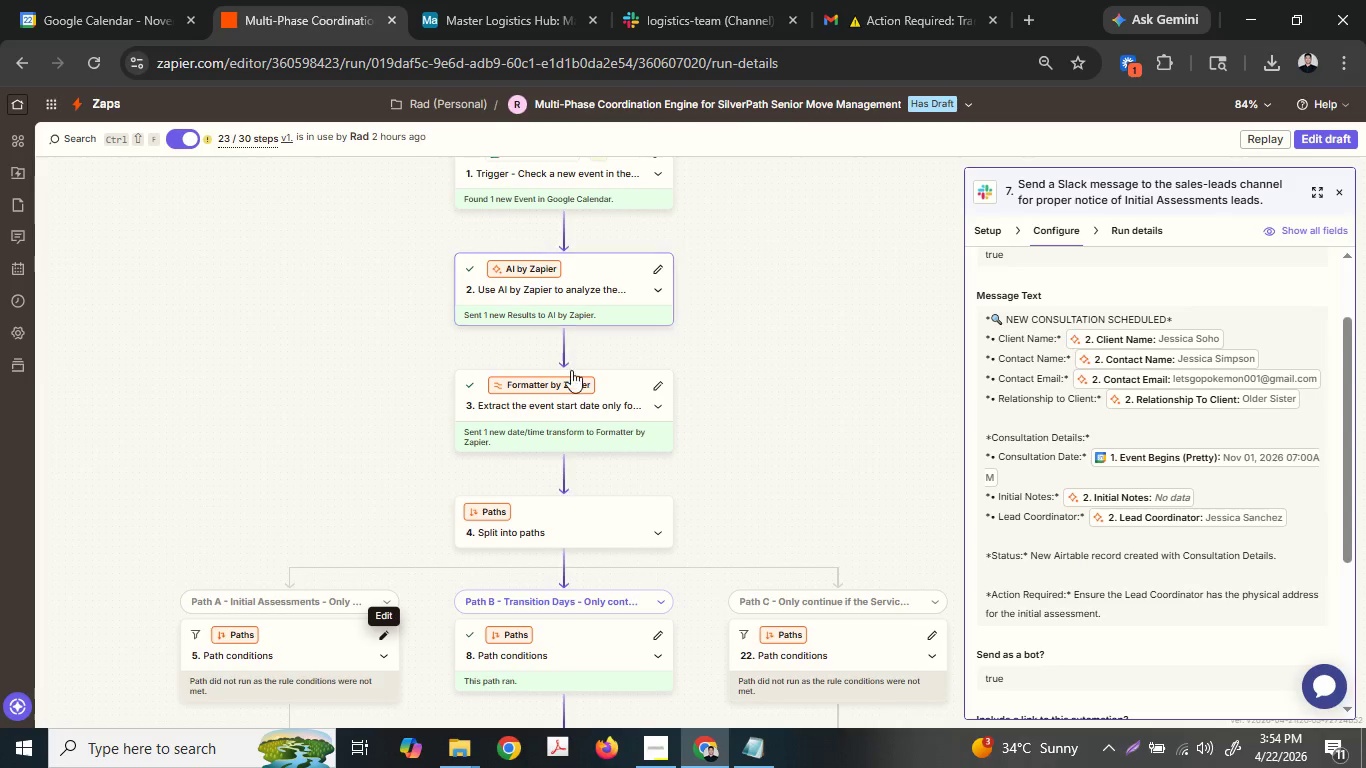 
left_click([587, 407])
 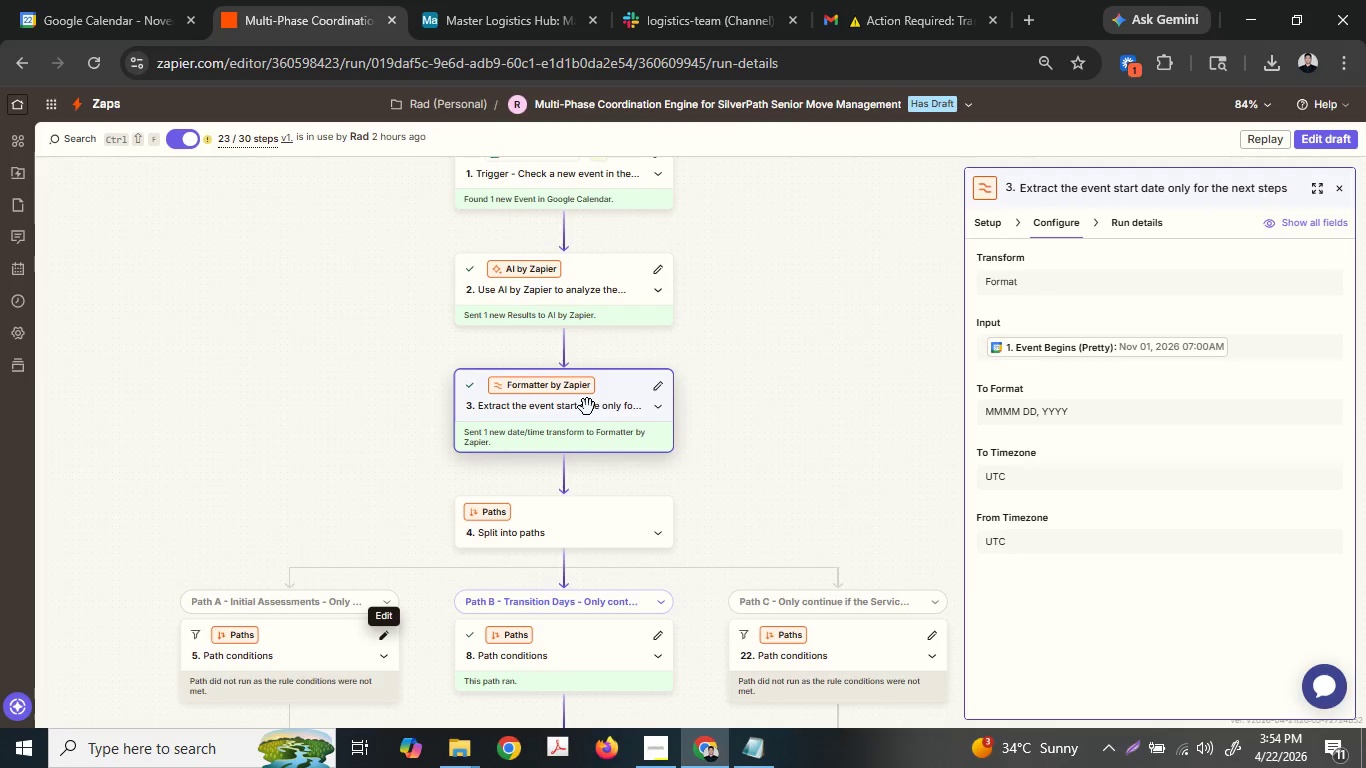 
scroll: coordinate [588, 453], scroll_direction: down, amount: 9.0
 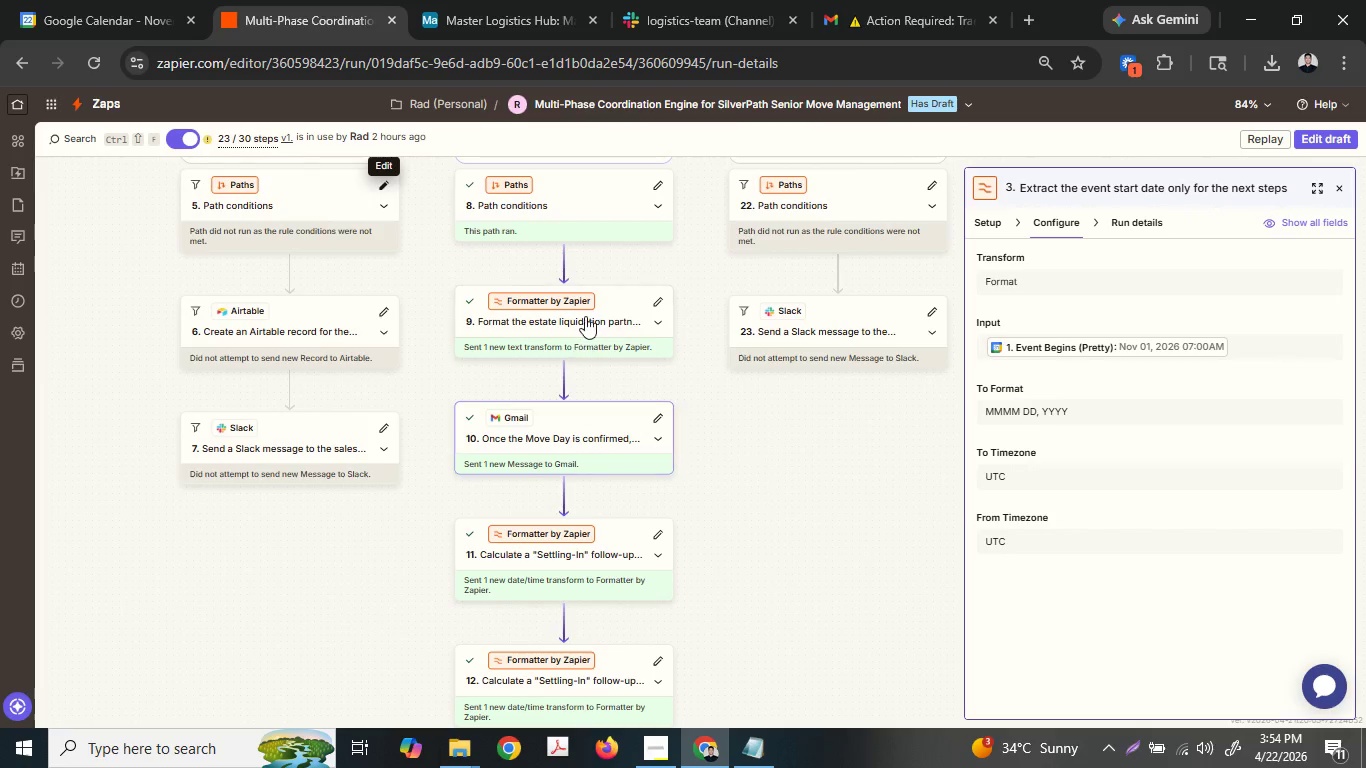 
left_click([585, 316])
 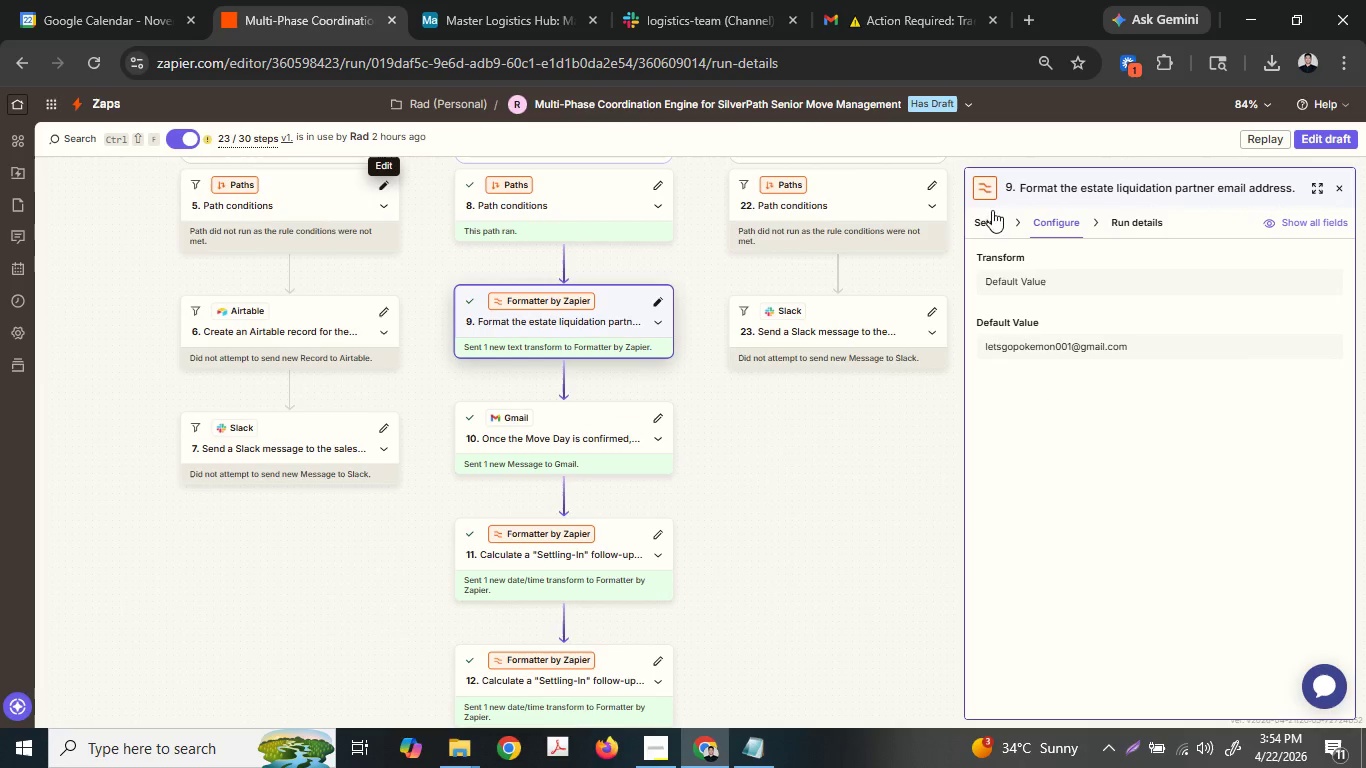 
double_click([993, 224])
 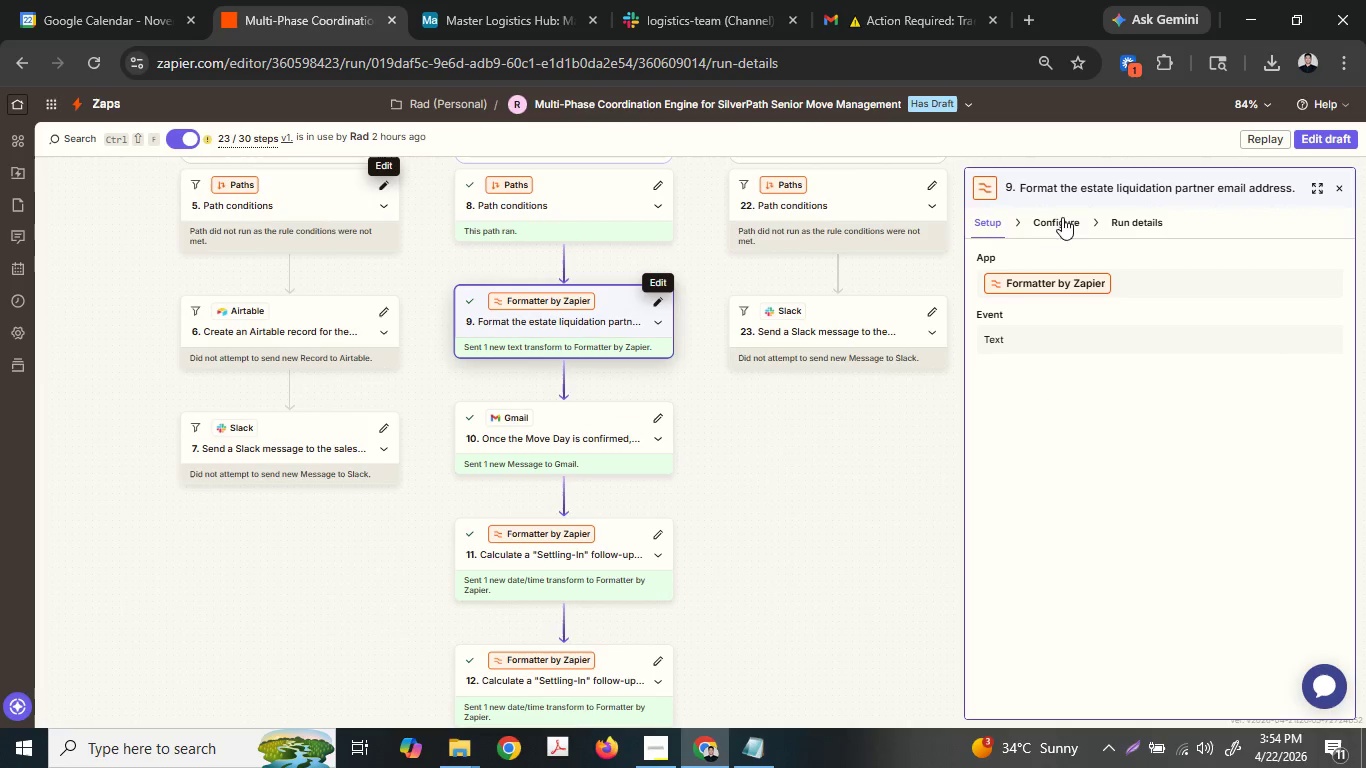 
left_click([1076, 215])
 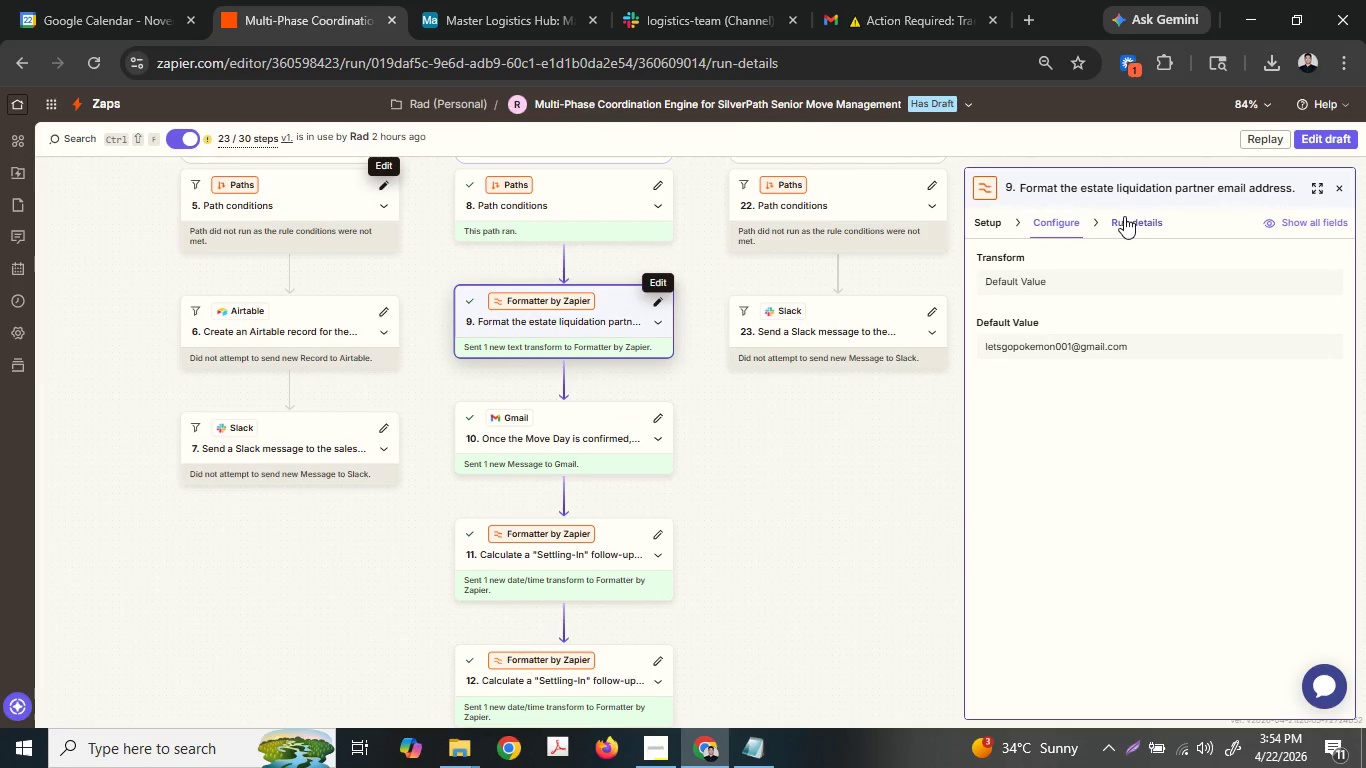 
left_click([1124, 217])
 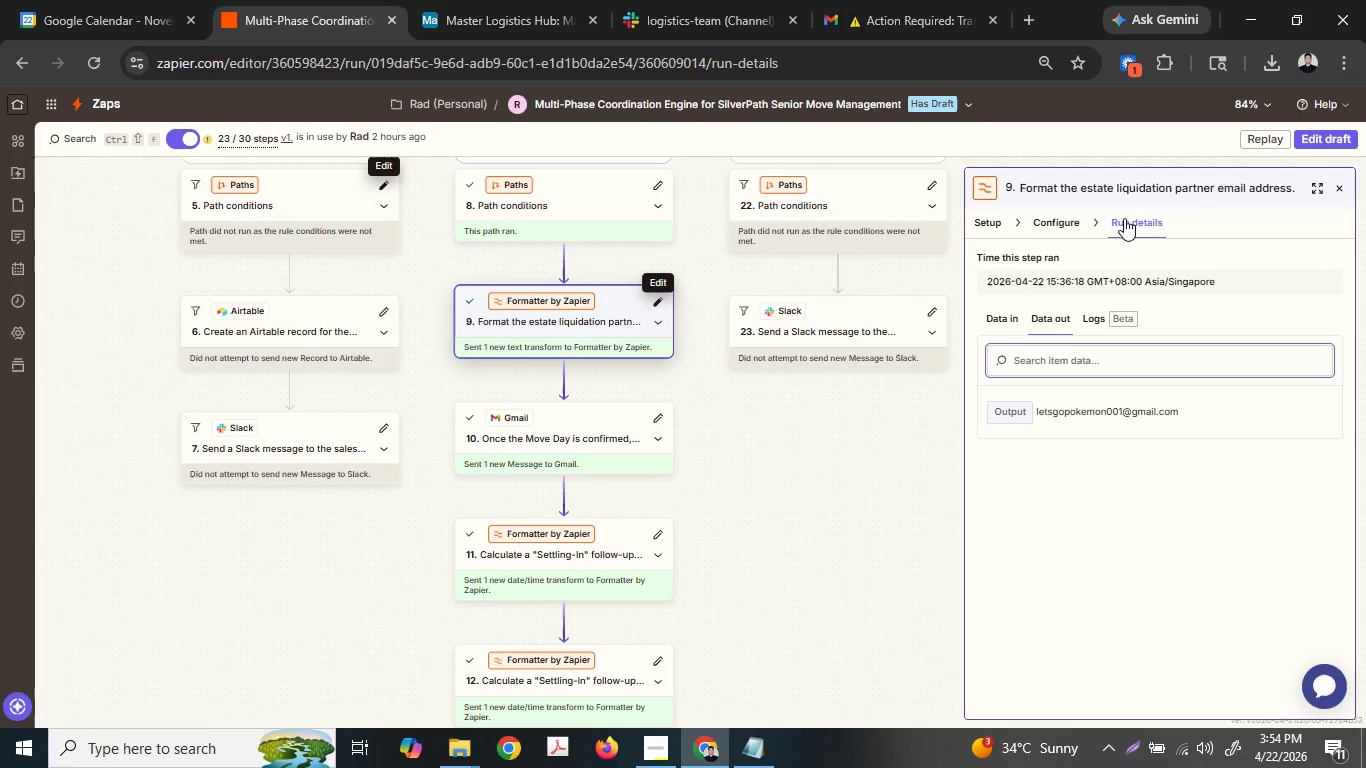 
left_click([1056, 245])
 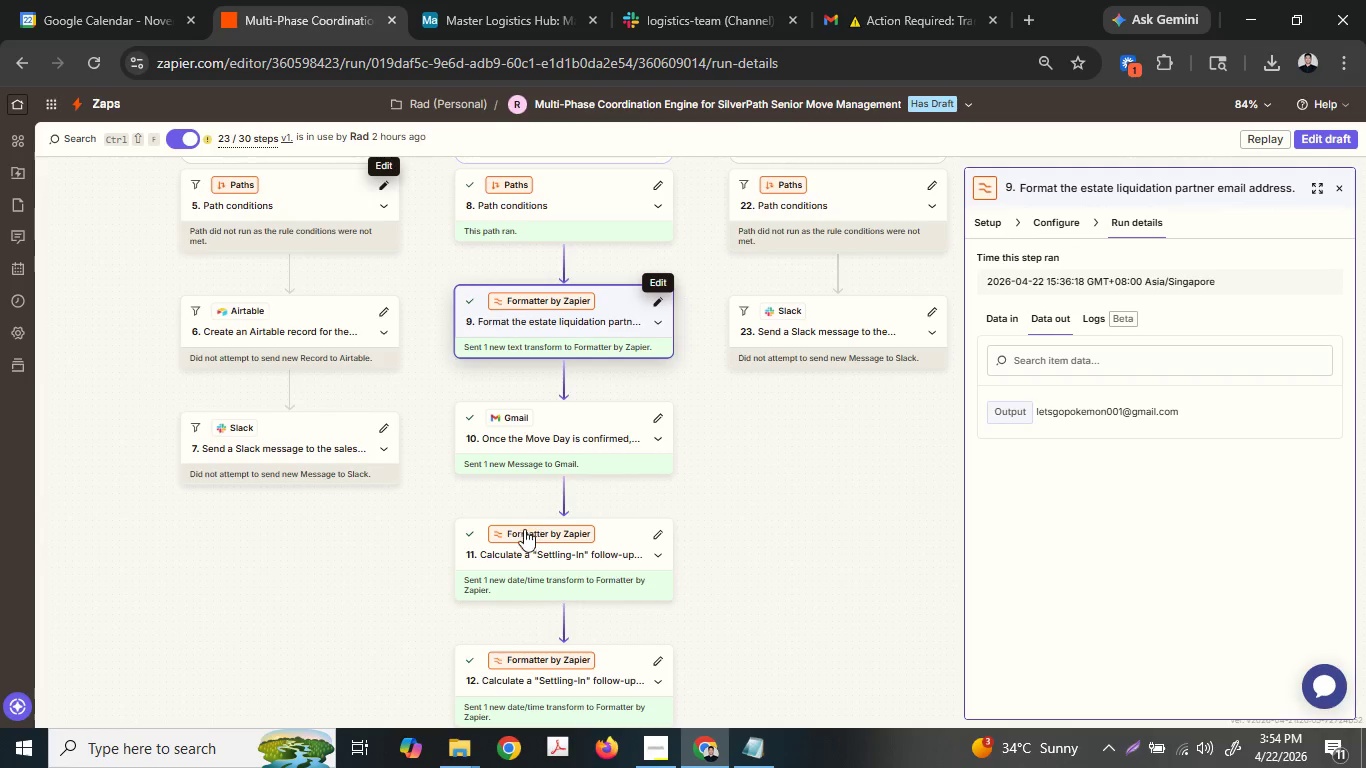 
scroll: coordinate [568, 490], scroll_direction: down, amount: 6.0
 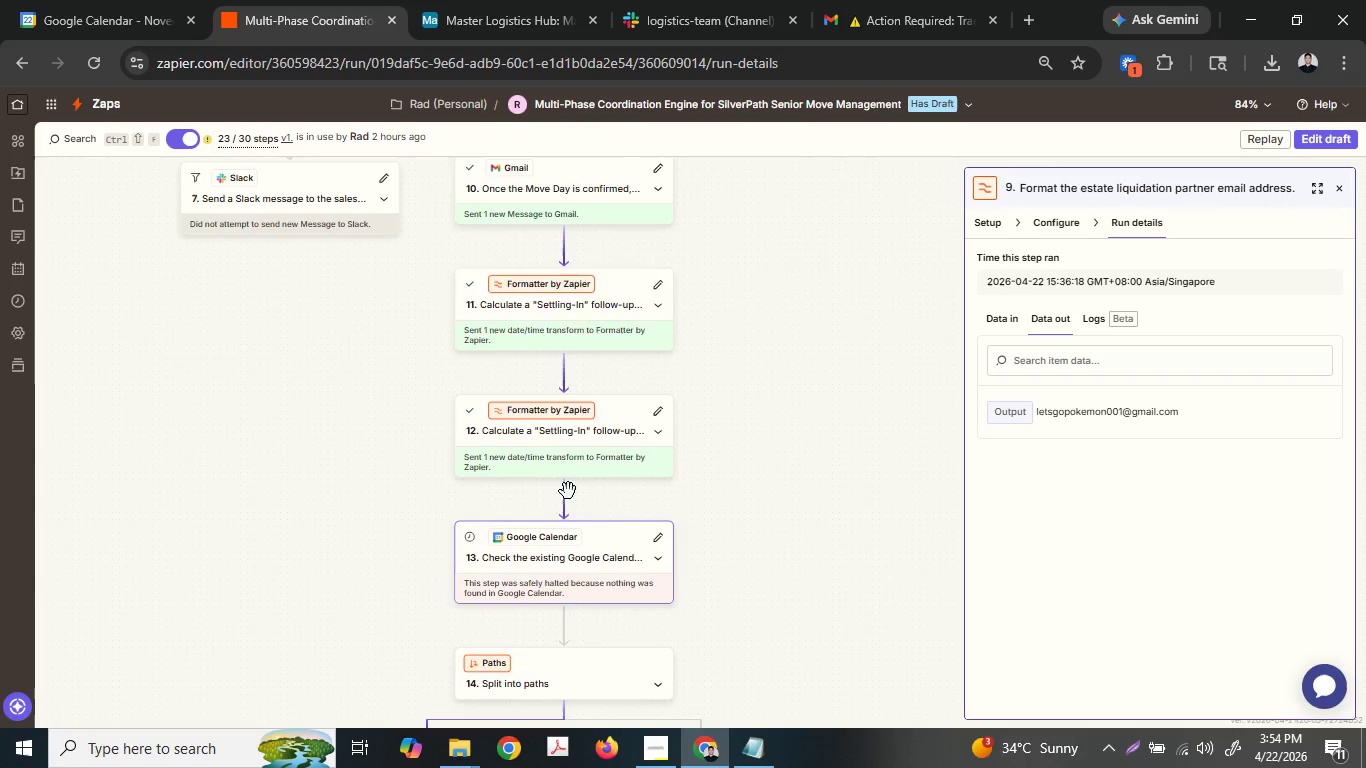 
scroll: coordinate [575, 422], scroll_direction: up, amount: 14.0
 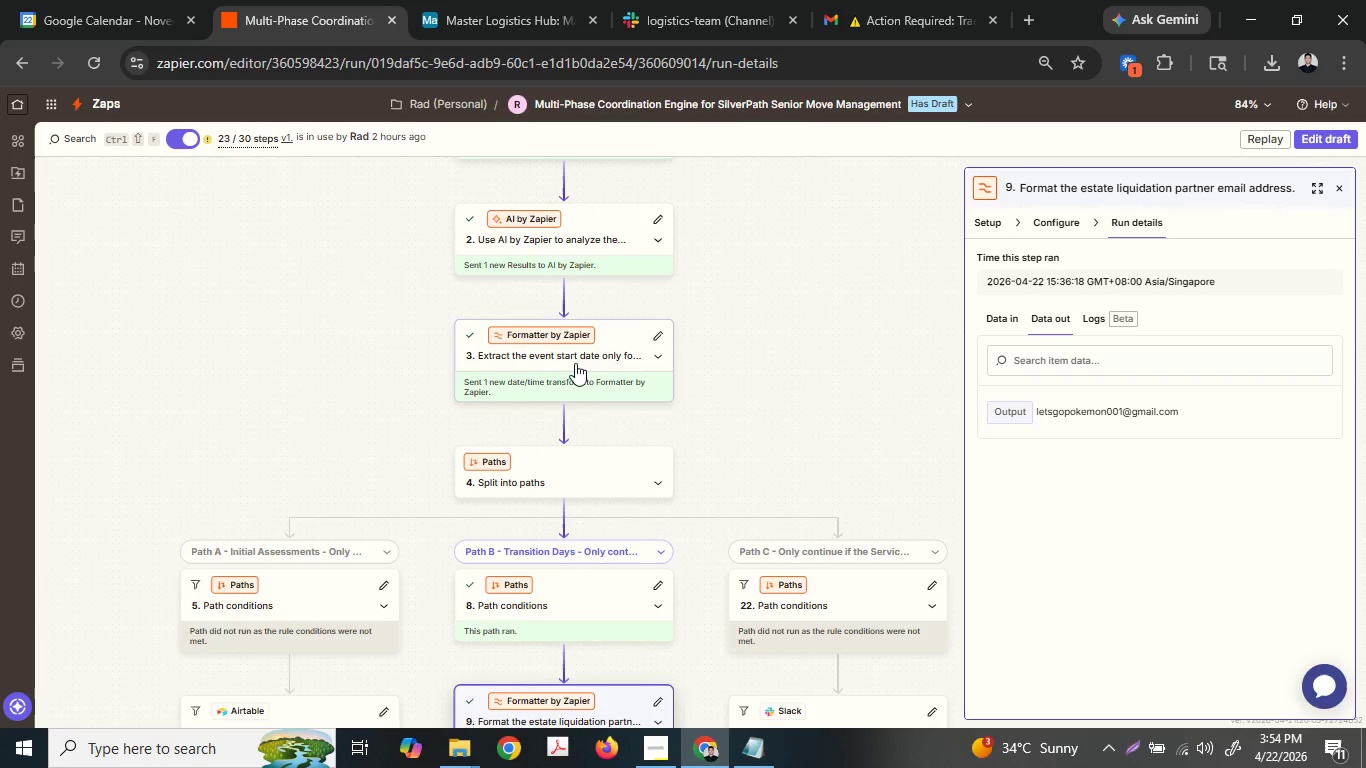 
left_click([576, 353])
 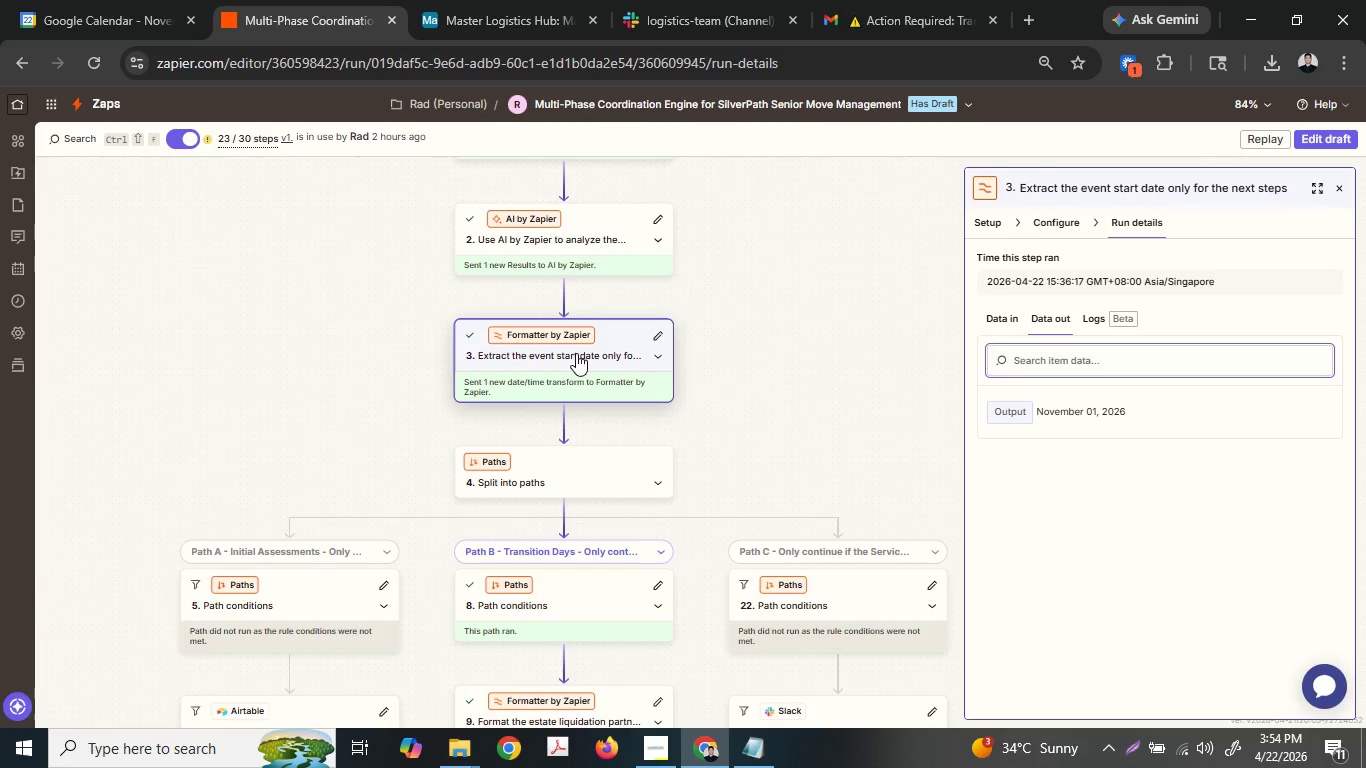 
scroll: coordinate [577, 379], scroll_direction: down, amount: 17.0
 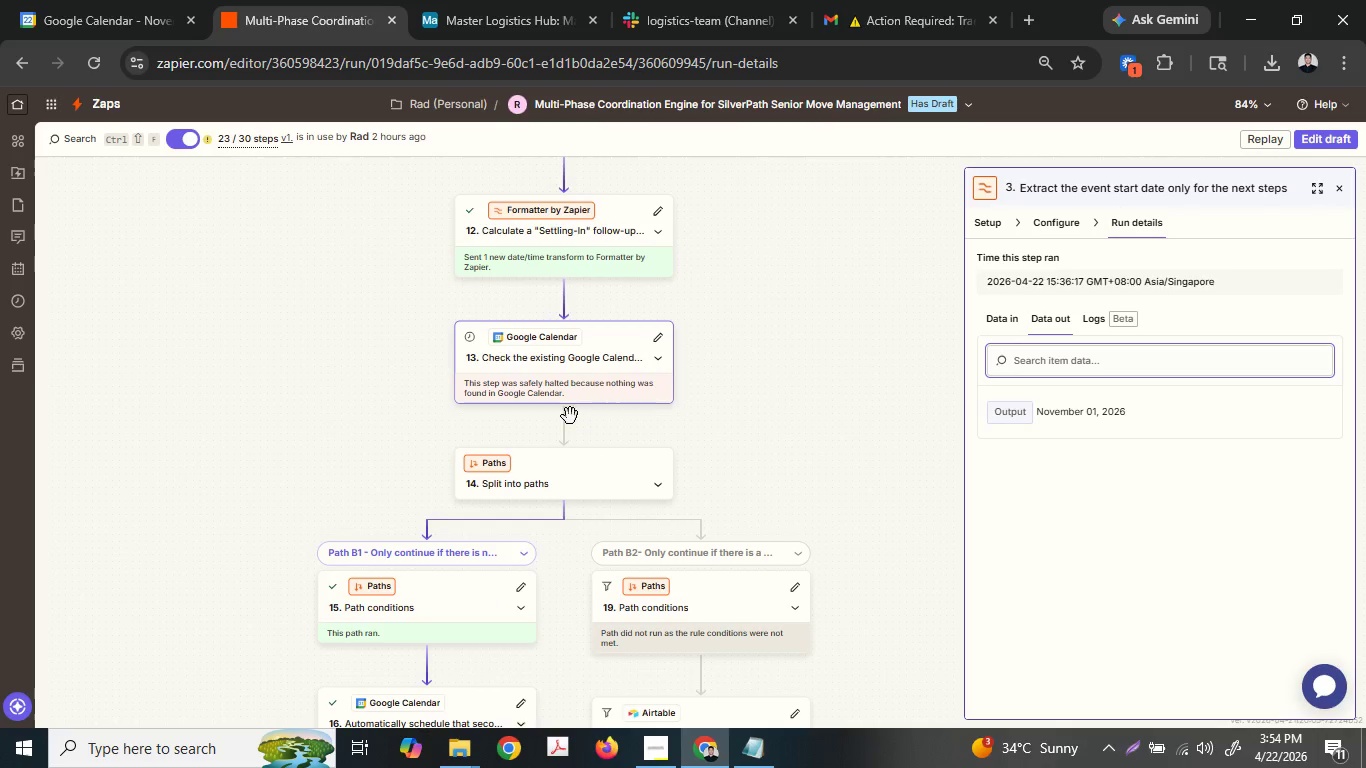 
scroll: coordinate [571, 415], scroll_direction: up, amount: 11.0
 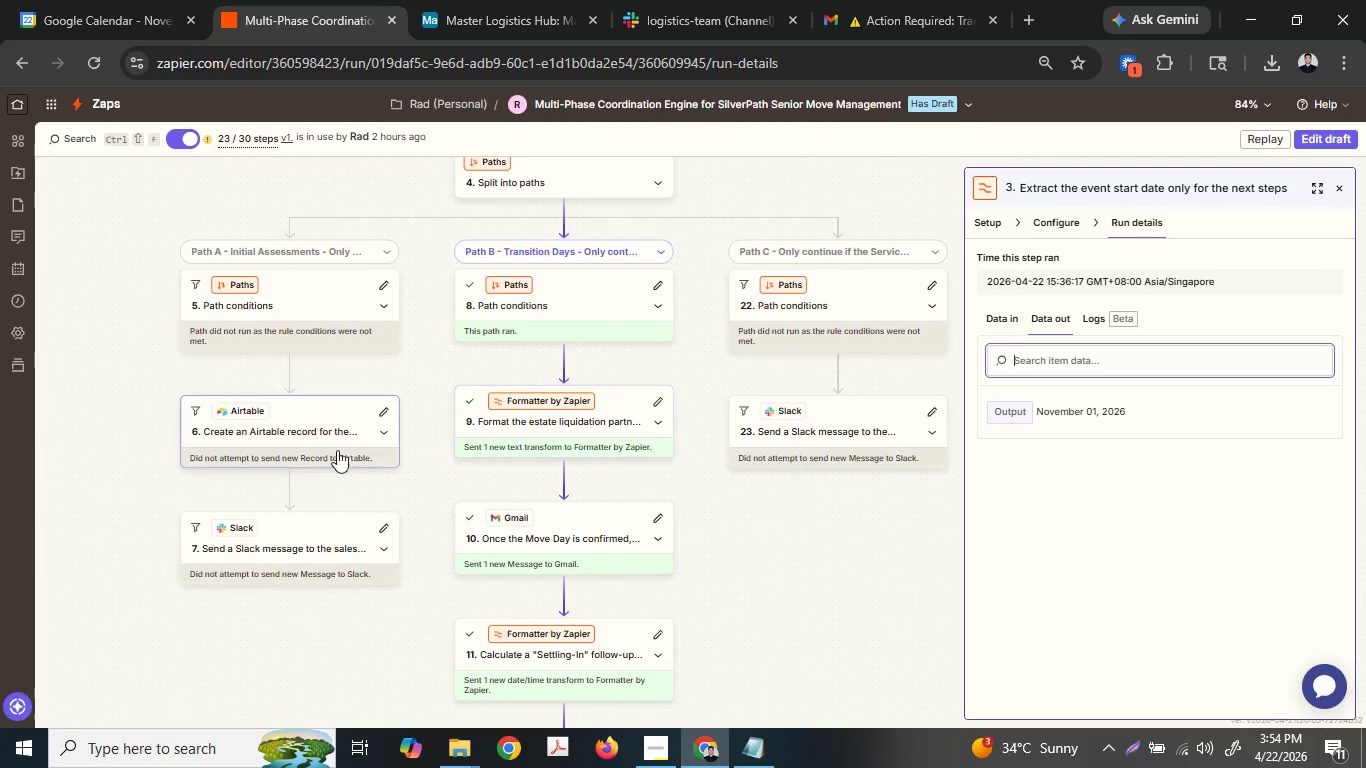 
left_click([320, 426])
 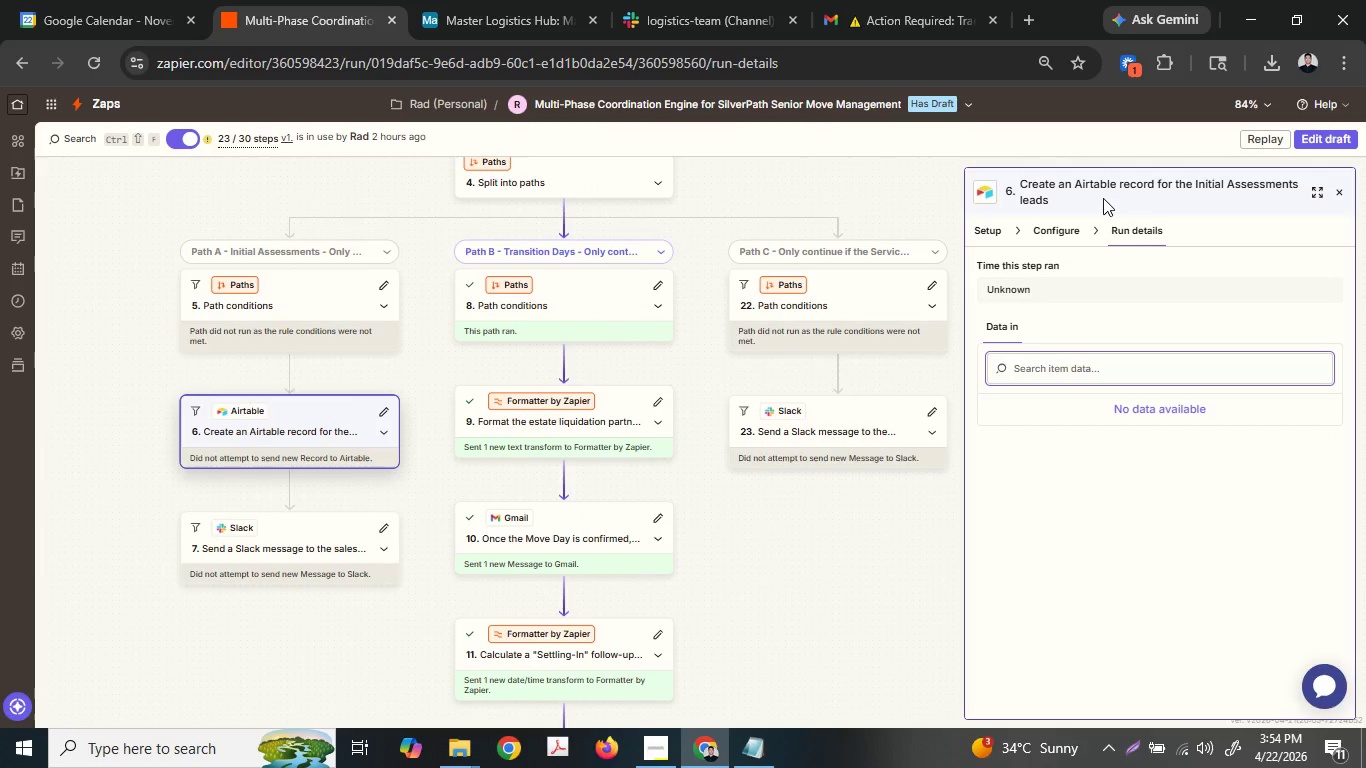 
left_click([1061, 244])
 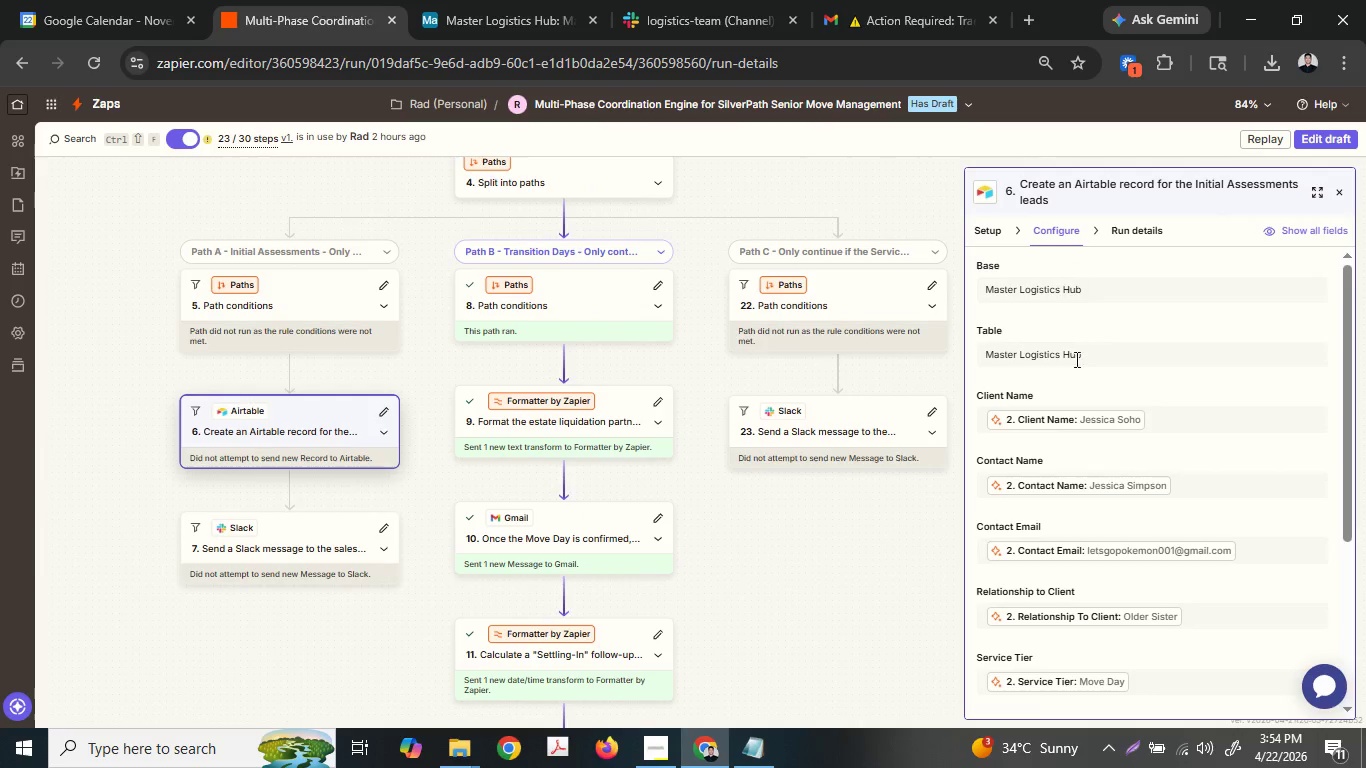 
scroll: coordinate [1076, 363], scroll_direction: down, amount: 6.0
 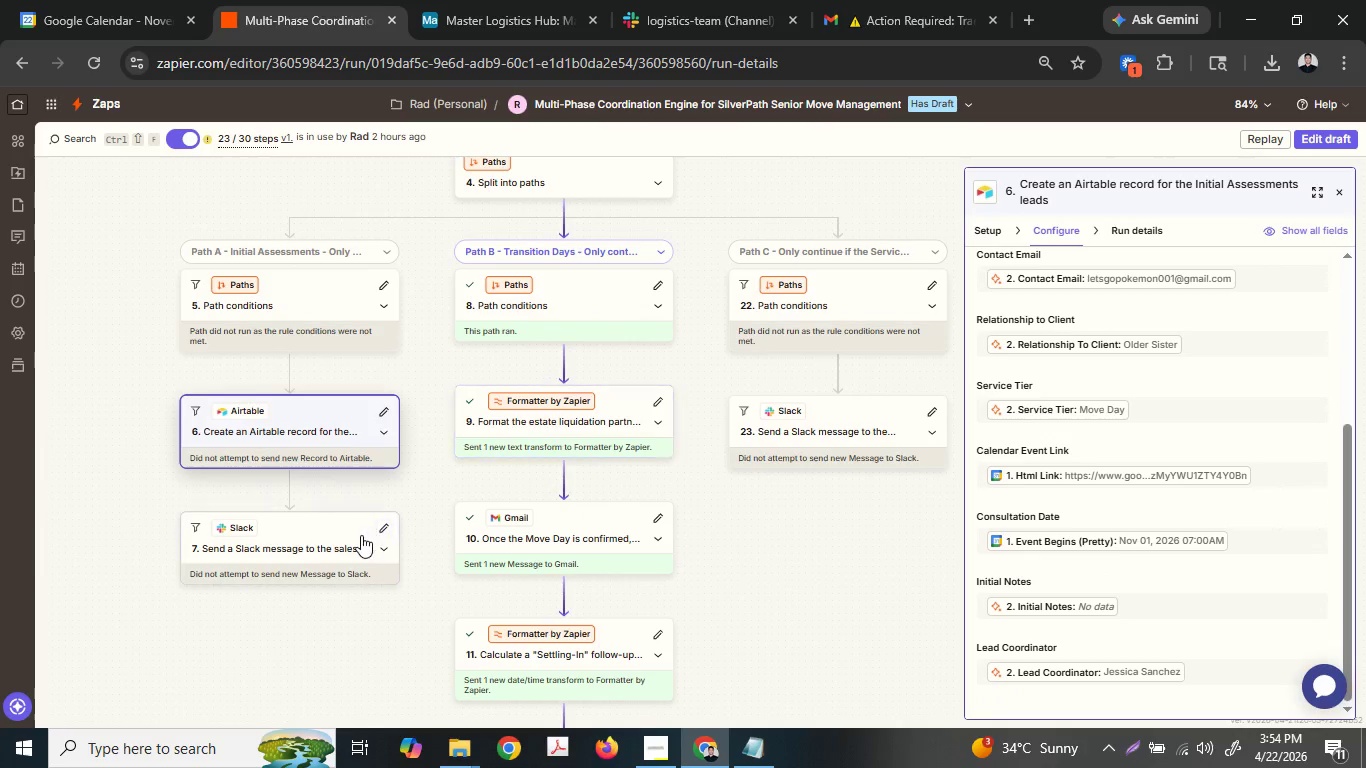 
left_click([349, 531])
 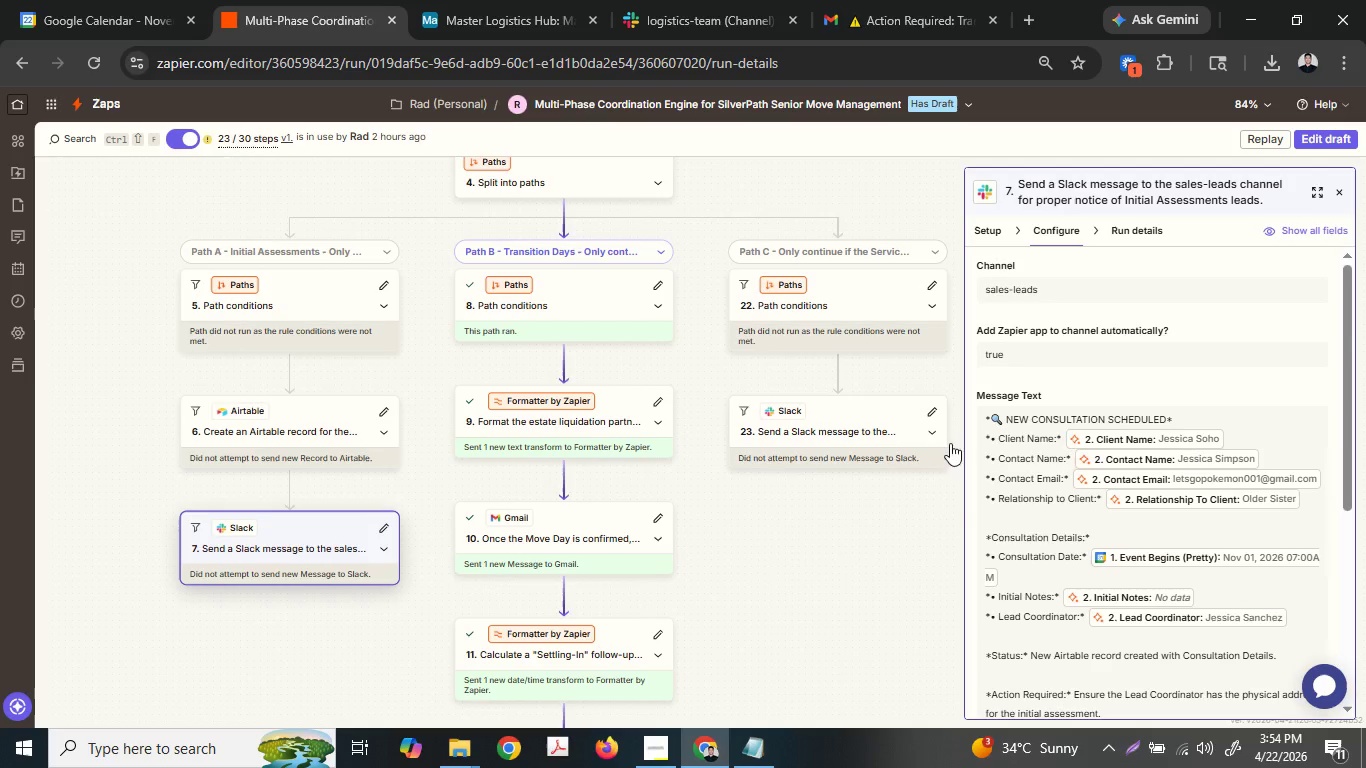 
scroll: coordinate [1063, 445], scroll_direction: down, amount: 5.0
 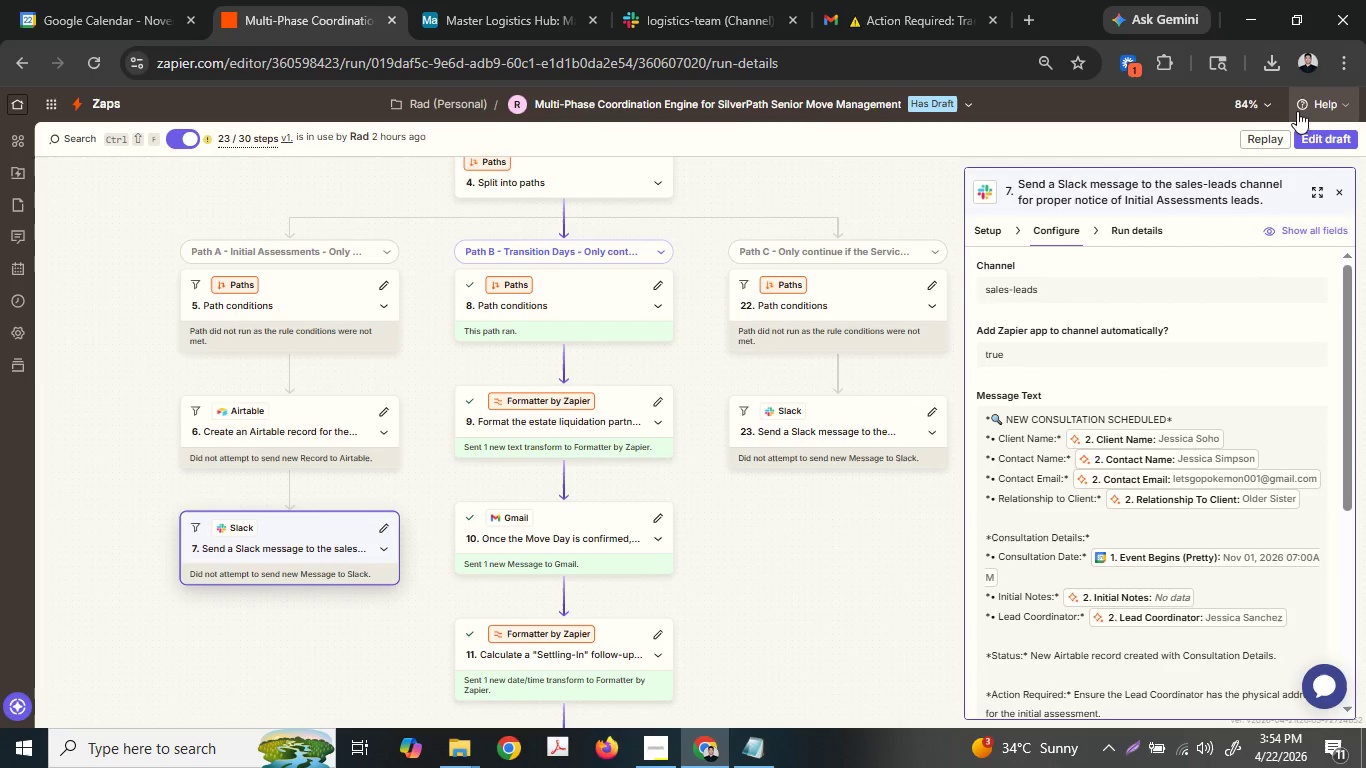 
left_click([1339, 140])
 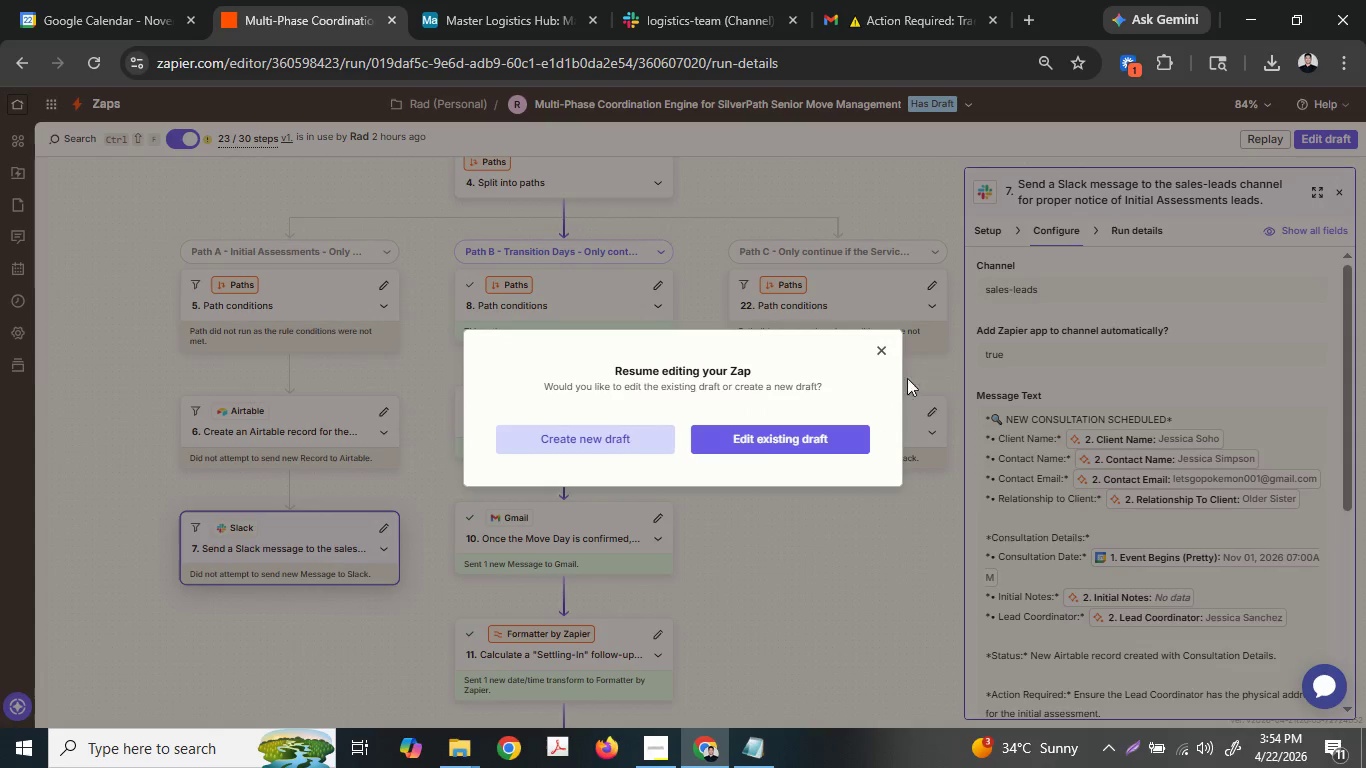 
left_click([762, 449])
 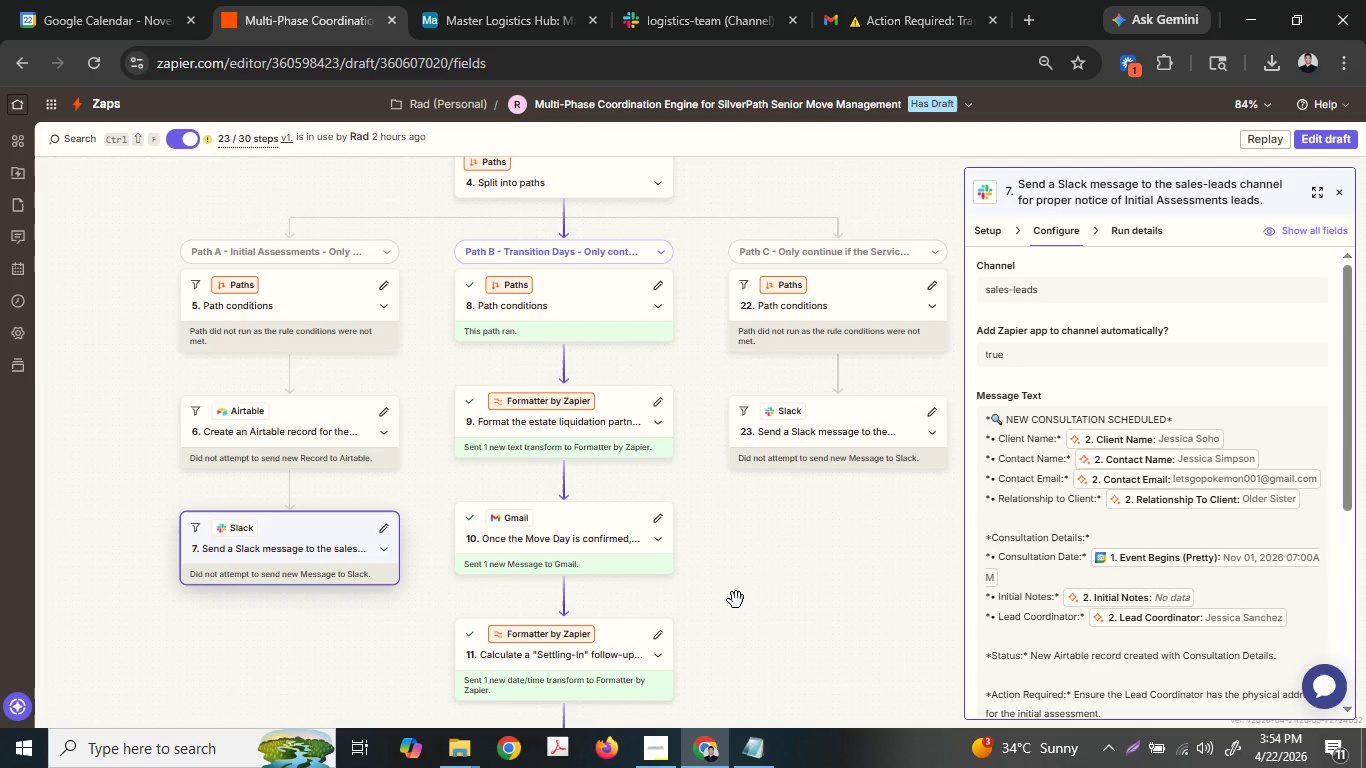 
scroll: coordinate [505, 435], scroll_direction: up, amount: 10.0
 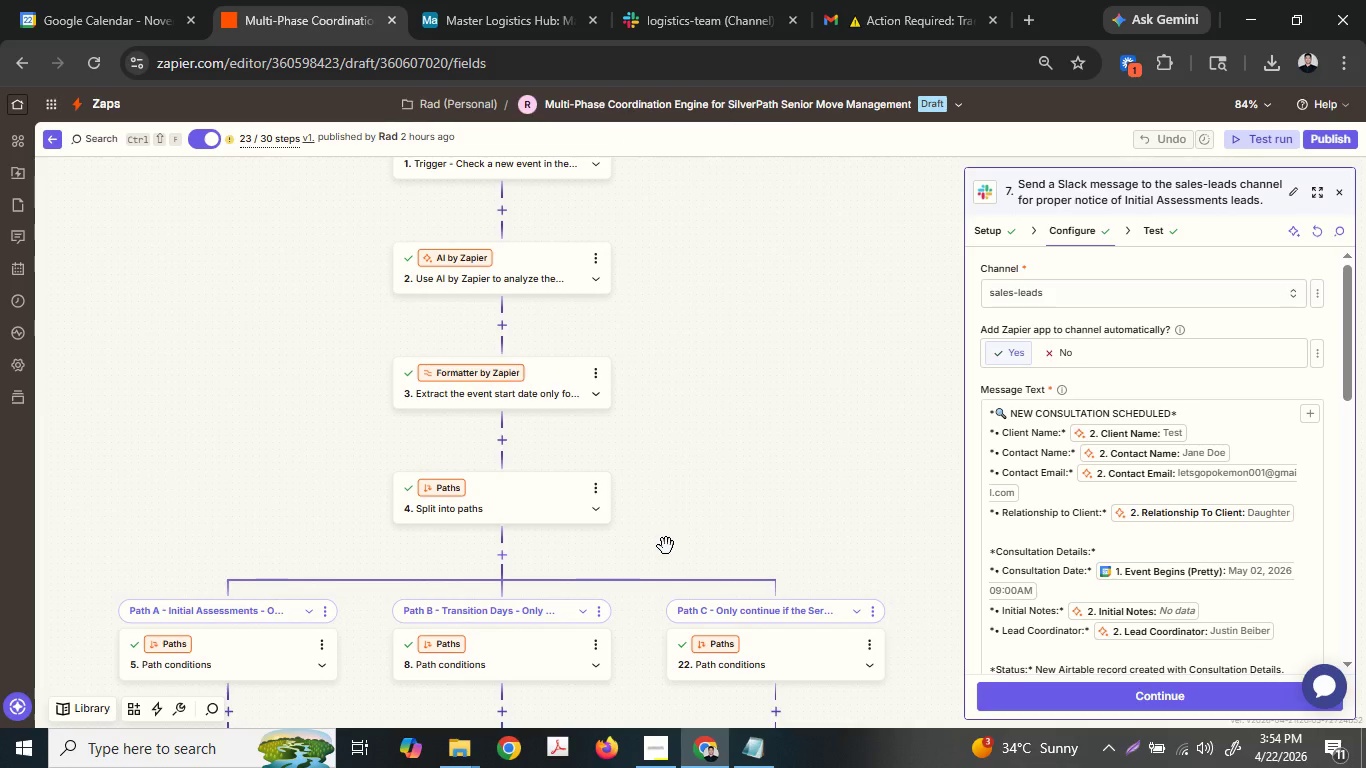 
wait(6.35)
 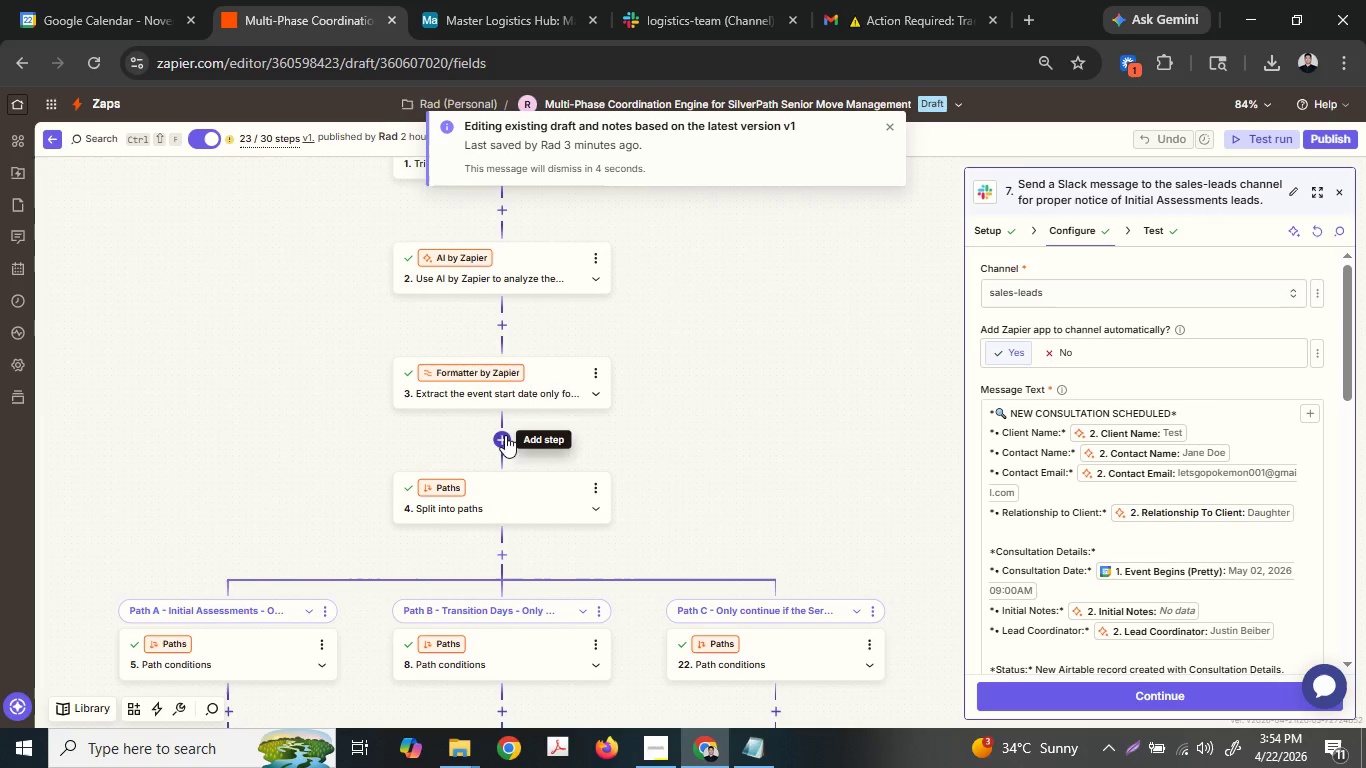 
scroll: coordinate [1053, 485], scroll_direction: down, amount: 5.0
 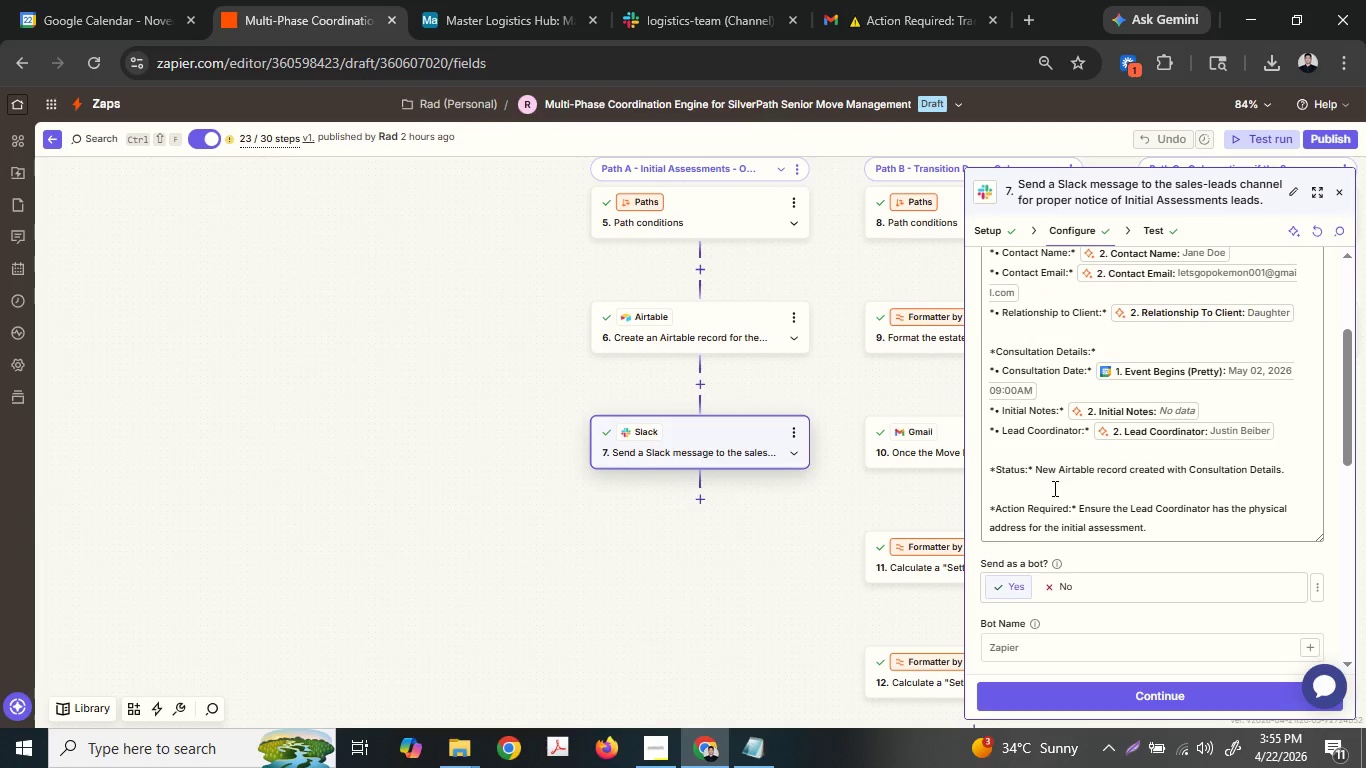 
scroll: coordinate [1053, 488], scroll_direction: up, amount: 3.0
 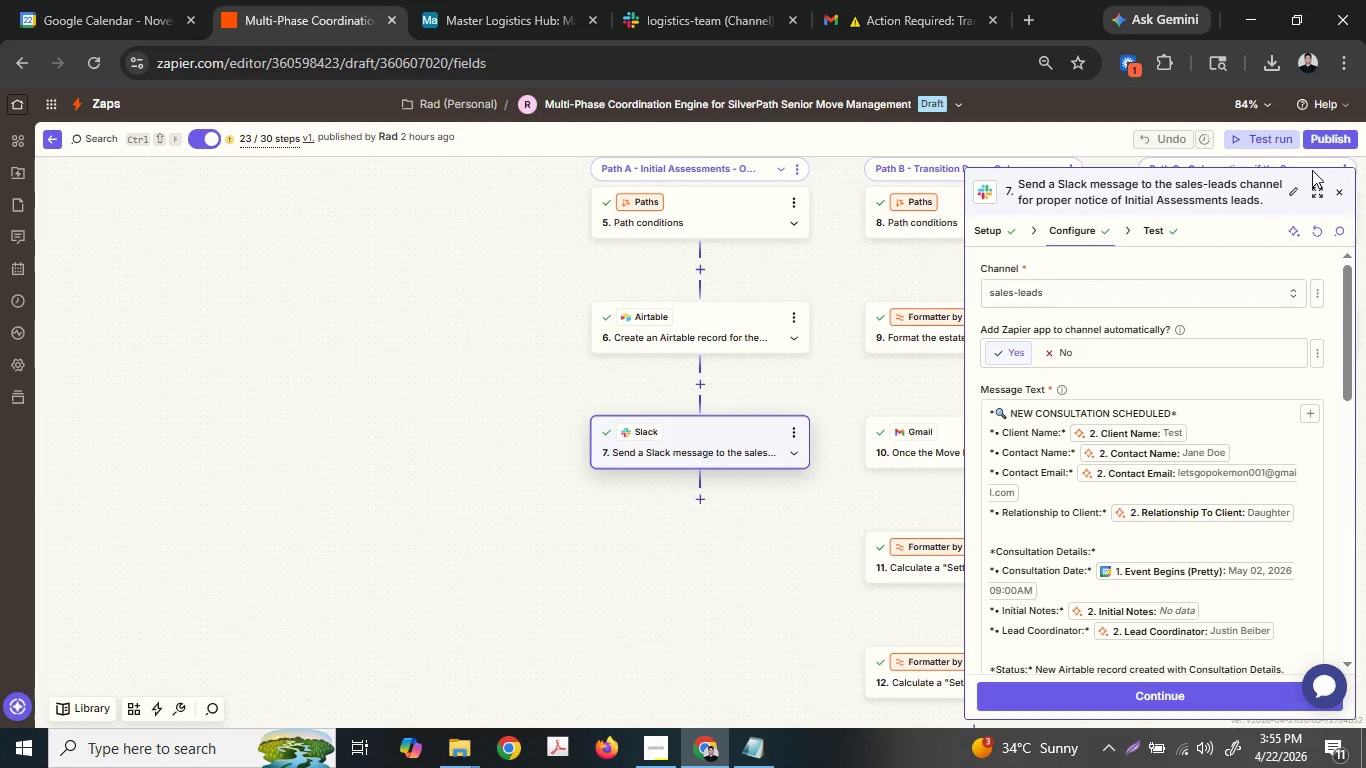 
wait(10.03)
 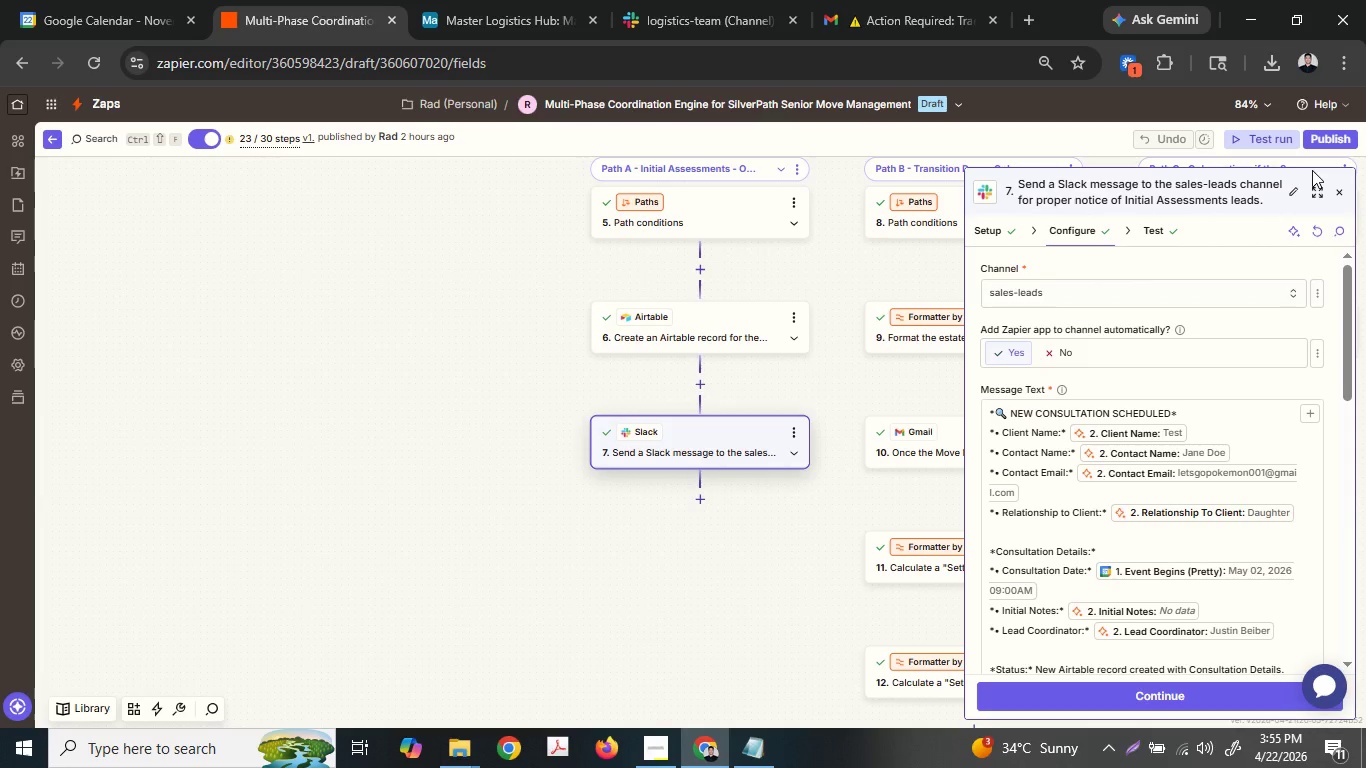 
scroll: coordinate [670, 466], scroll_direction: up, amount: 12.0
 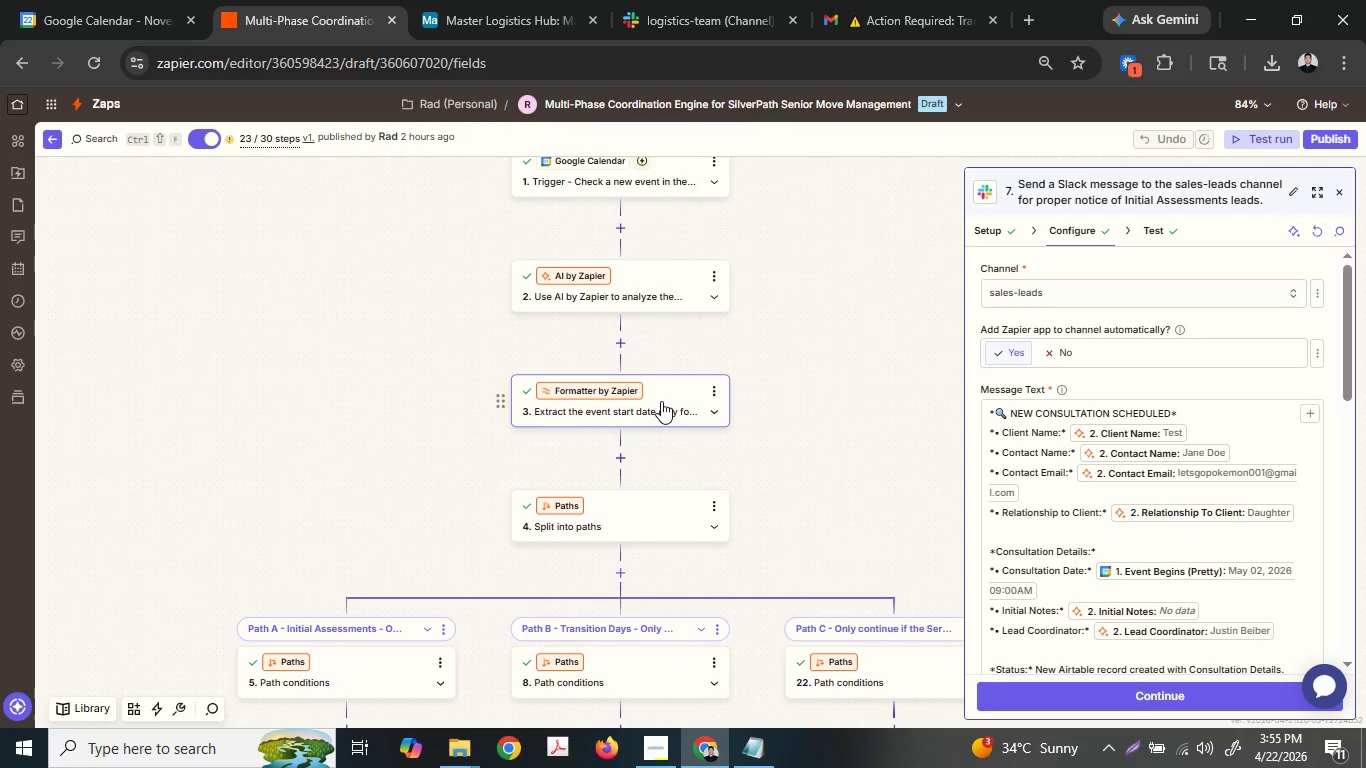 
left_click([661, 401])
 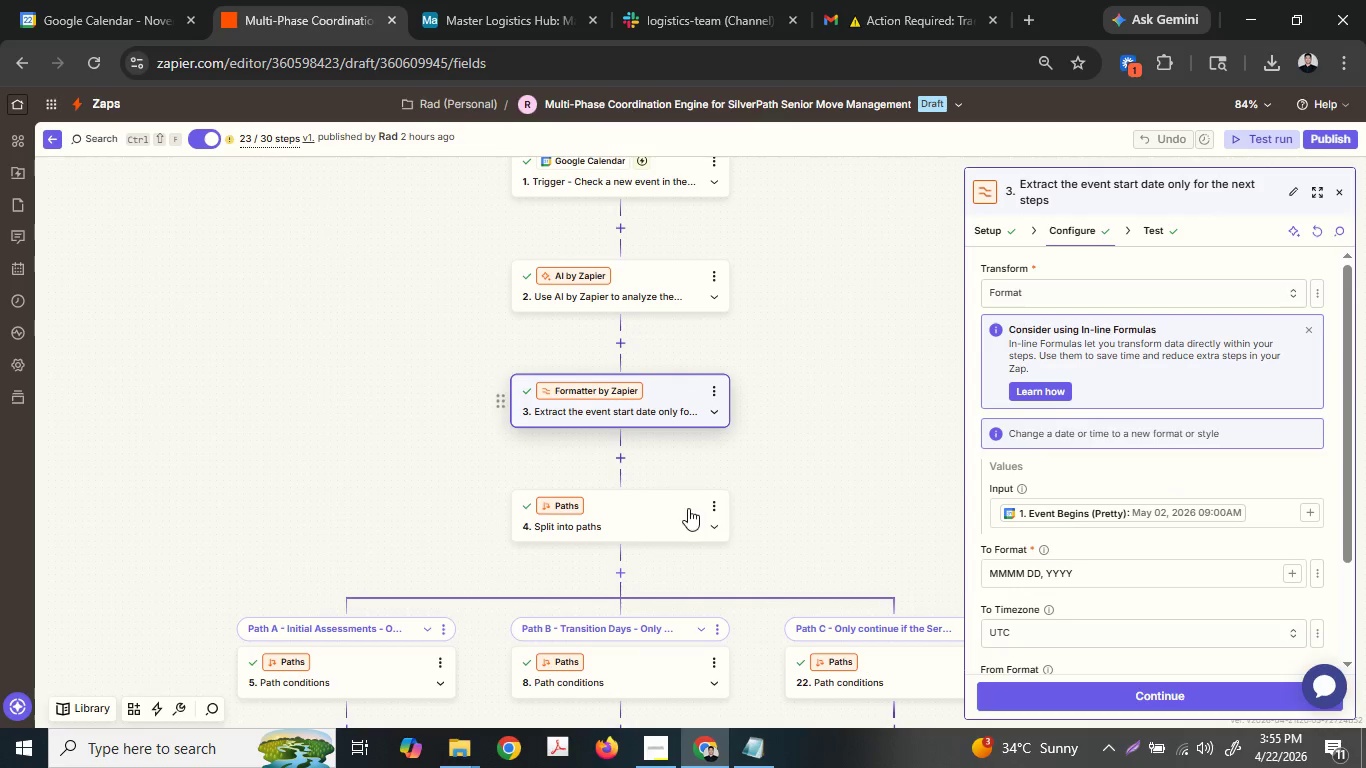 
scroll: coordinate [627, 535], scroll_direction: down, amount: 27.0
 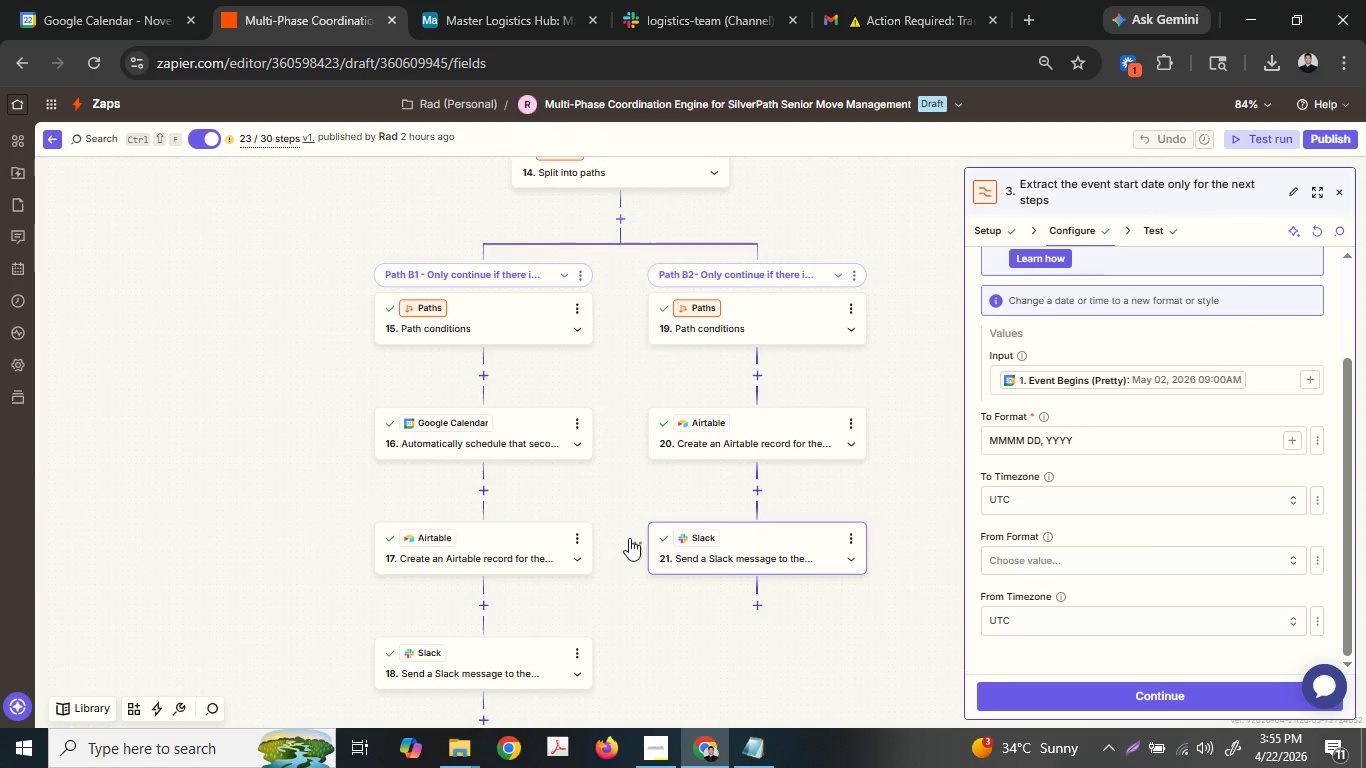 
scroll: coordinate [636, 542], scroll_direction: up, amount: 24.0
 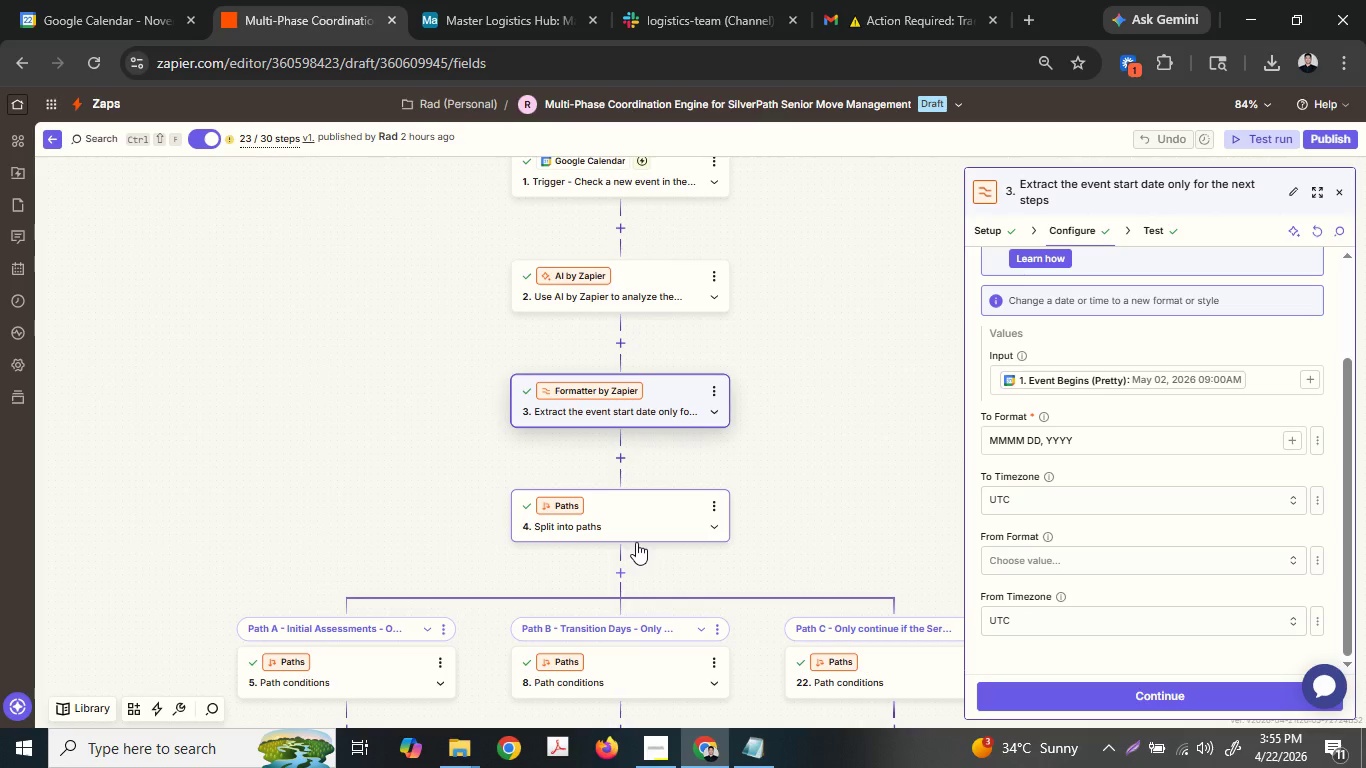 
left_click([1339, 193])
 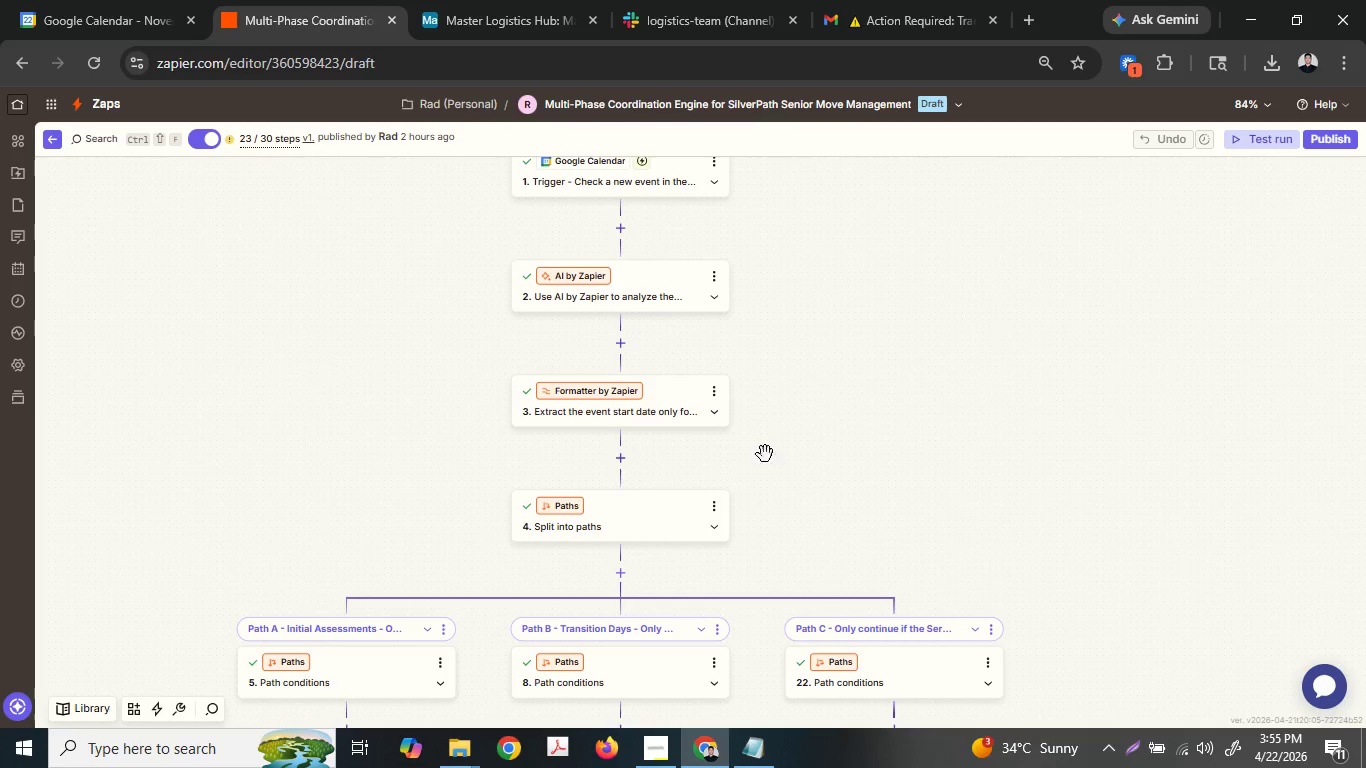 
scroll: coordinate [926, 467], scroll_direction: down, amount: 6.0
 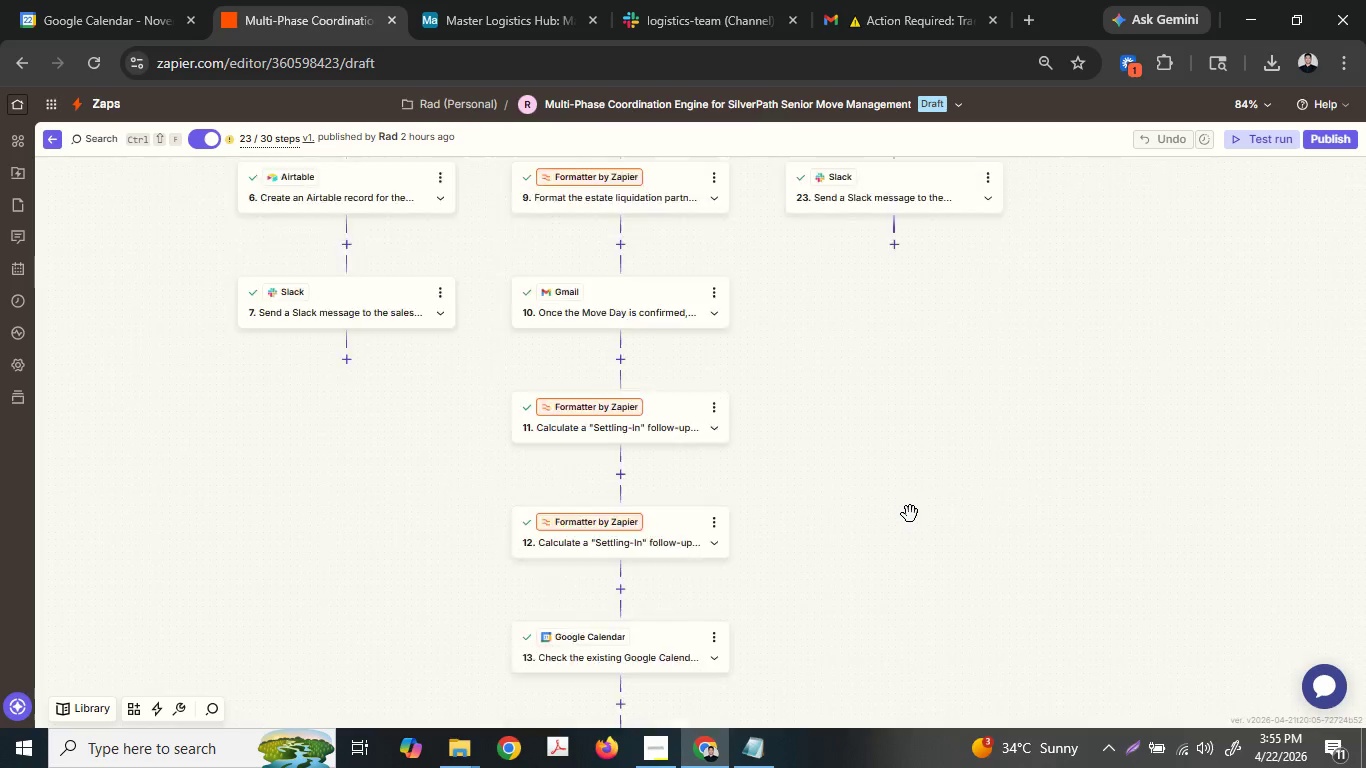 
scroll: coordinate [910, 513], scroll_direction: up, amount: 5.0
 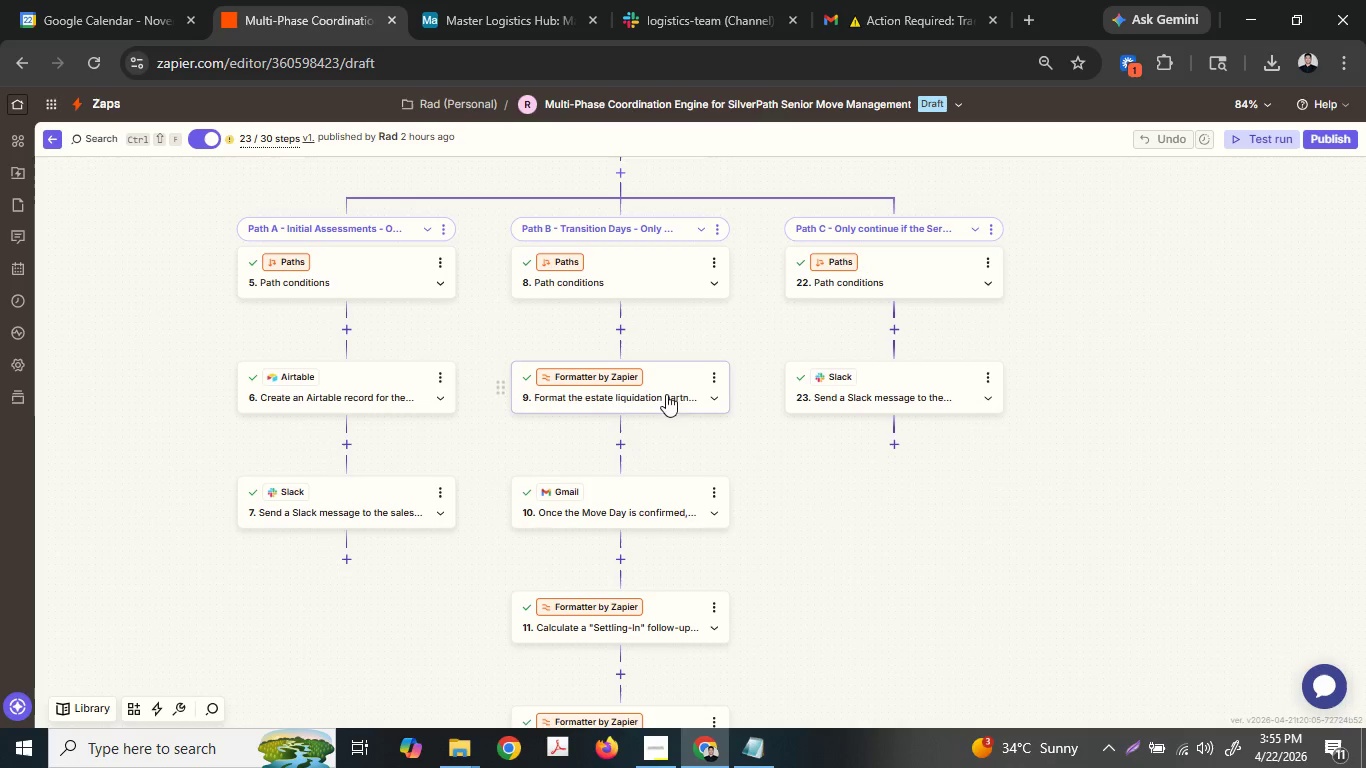 
left_click([720, 409])
 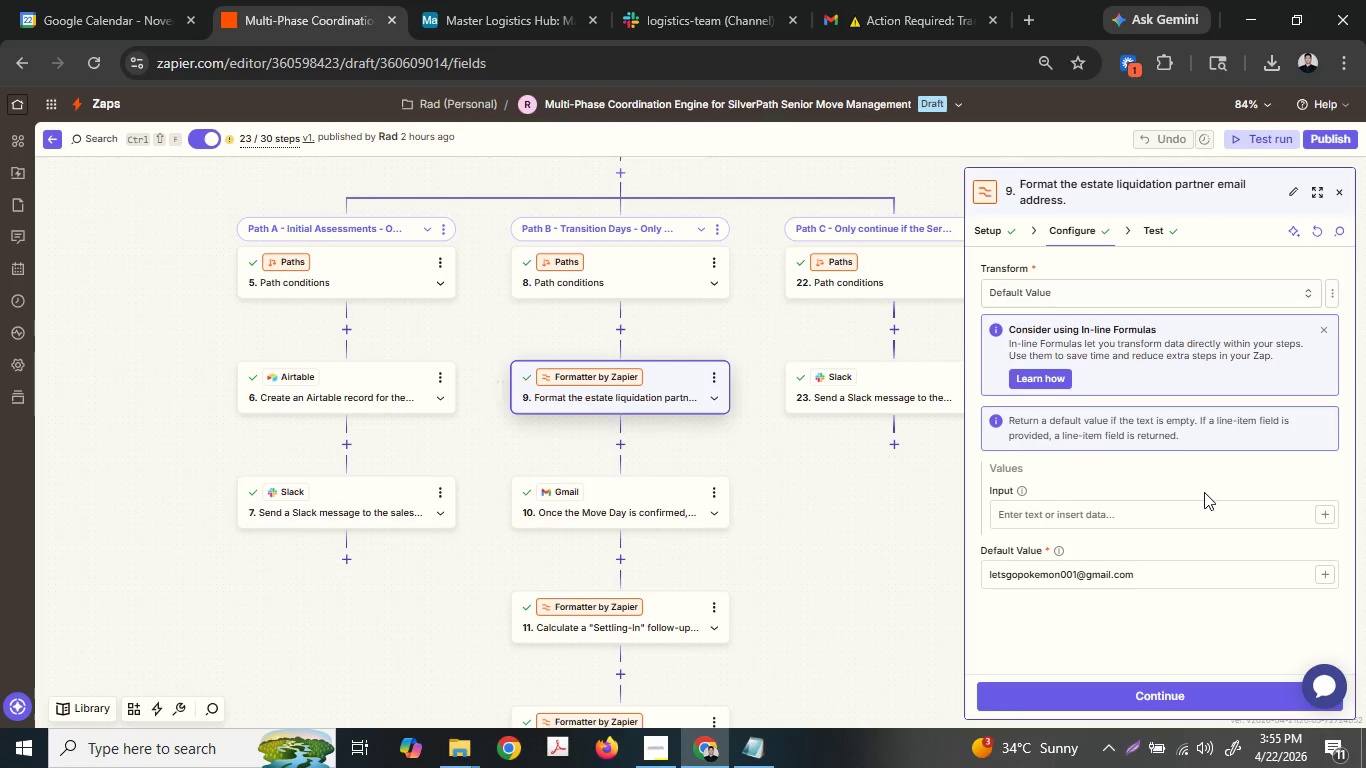 
scroll: coordinate [771, 525], scroll_direction: down, amount: 2.0
 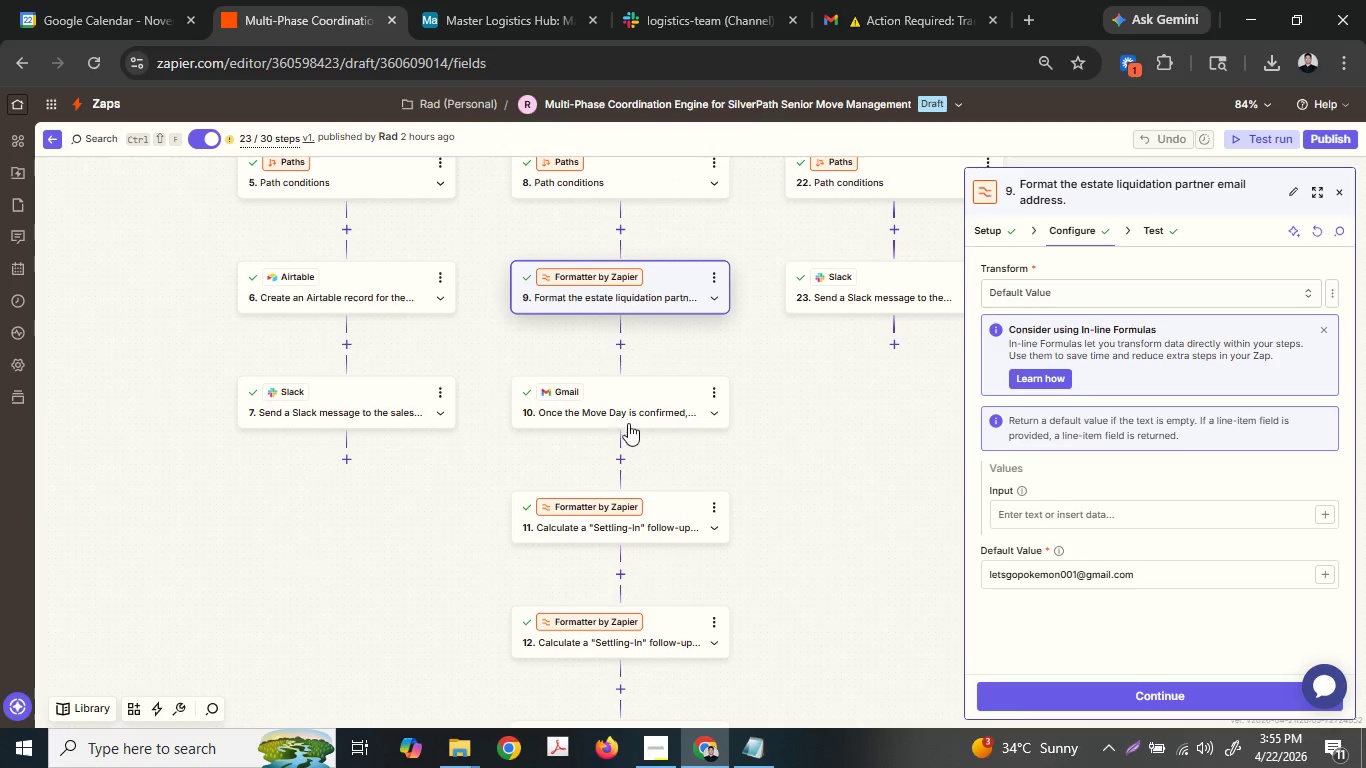 
left_click([630, 422])
 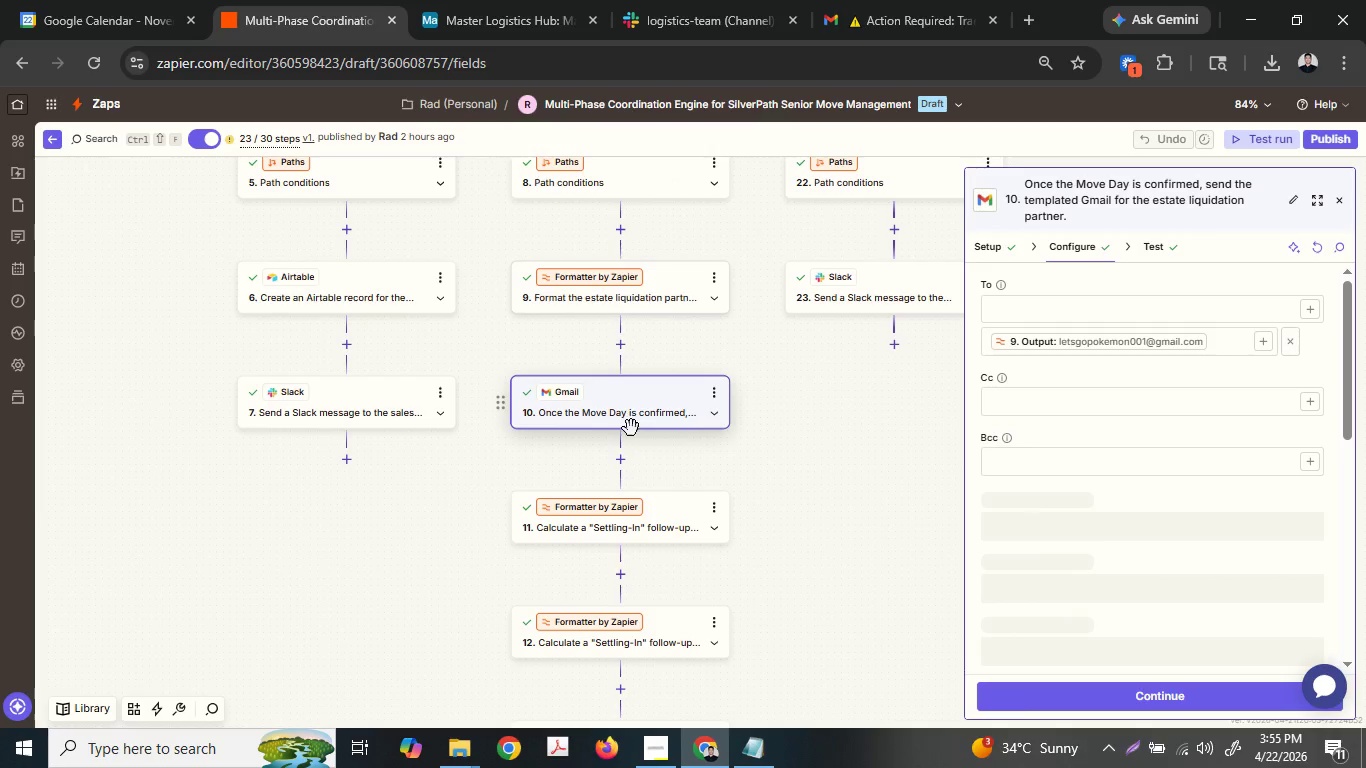 
scroll: coordinate [697, 437], scroll_direction: down, amount: 4.0
 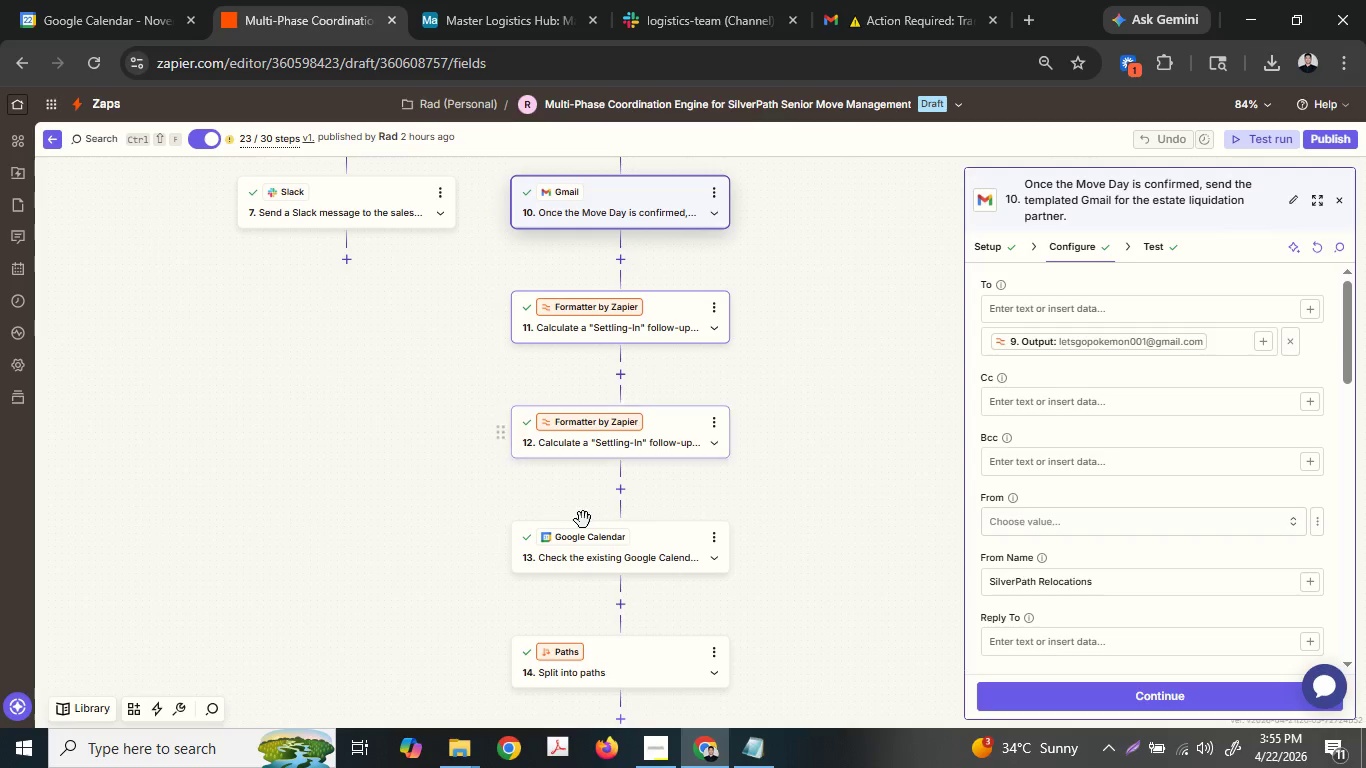 
left_click([630, 531])
 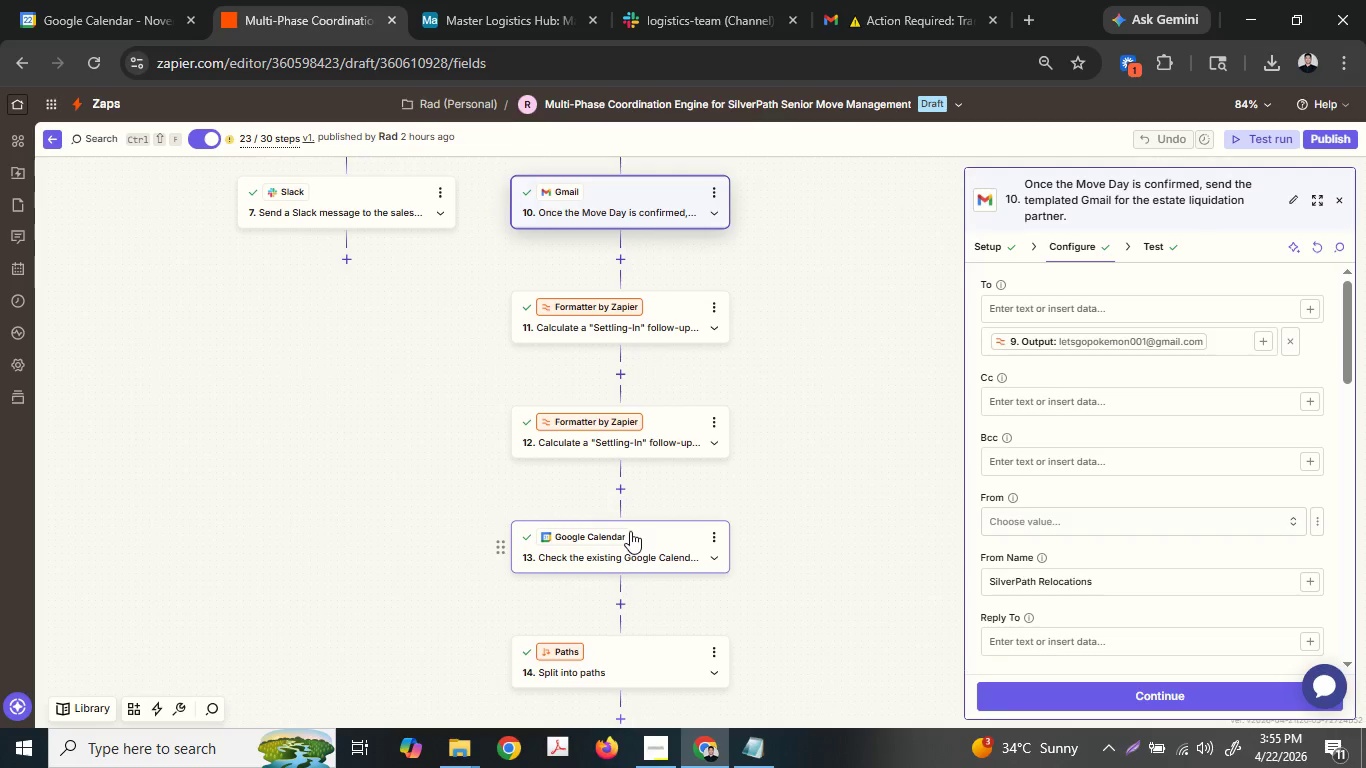 
scroll: coordinate [630, 531], scroll_direction: down, amount: 3.0
 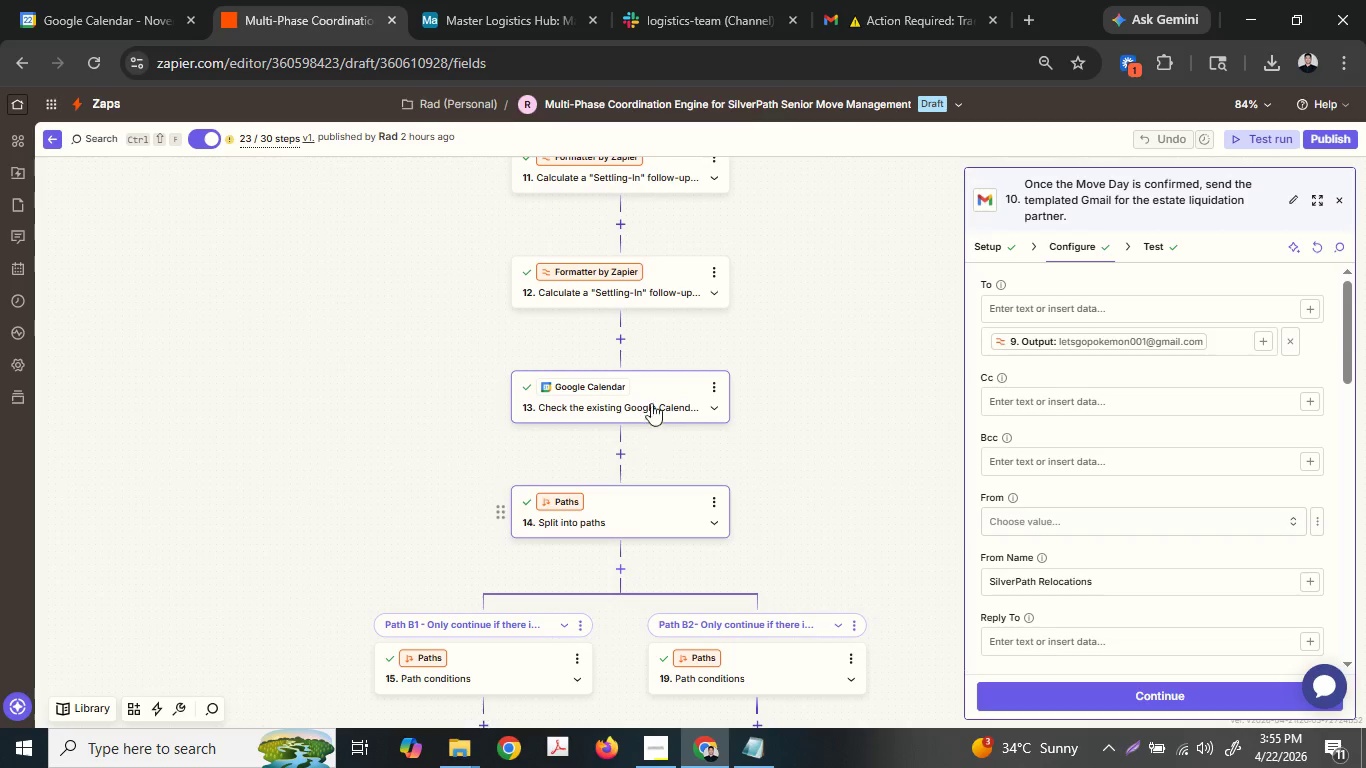 
left_click([651, 396])
 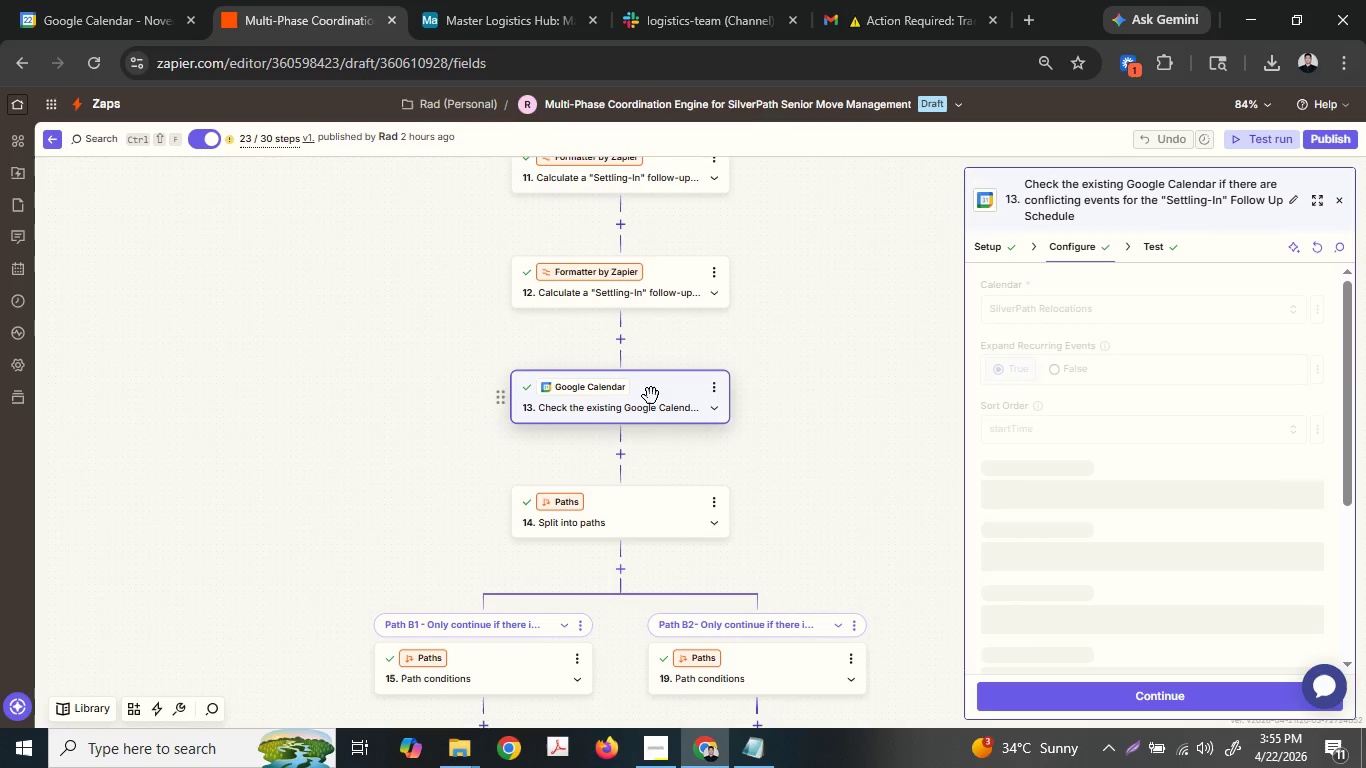 
scroll: coordinate [505, 466], scroll_direction: down, amount: 8.0
 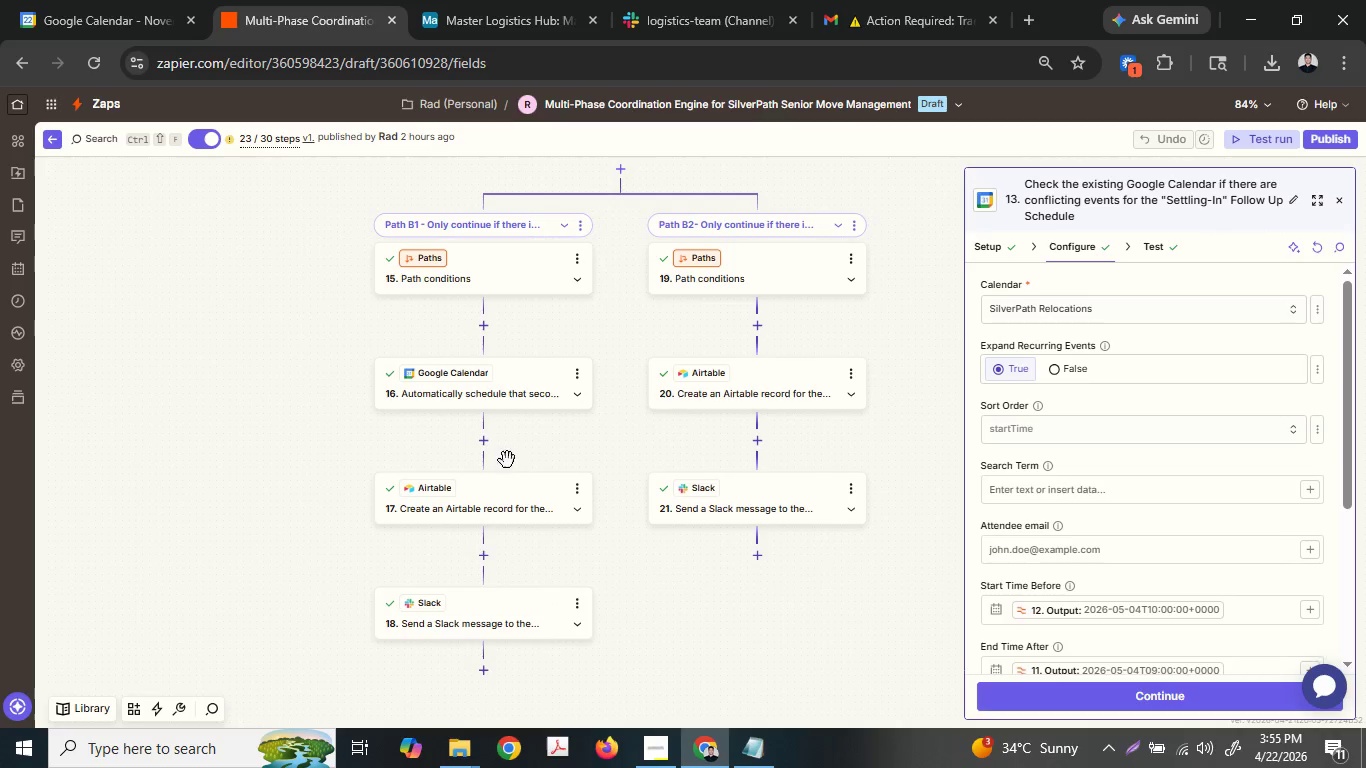 
left_click([540, 397])
 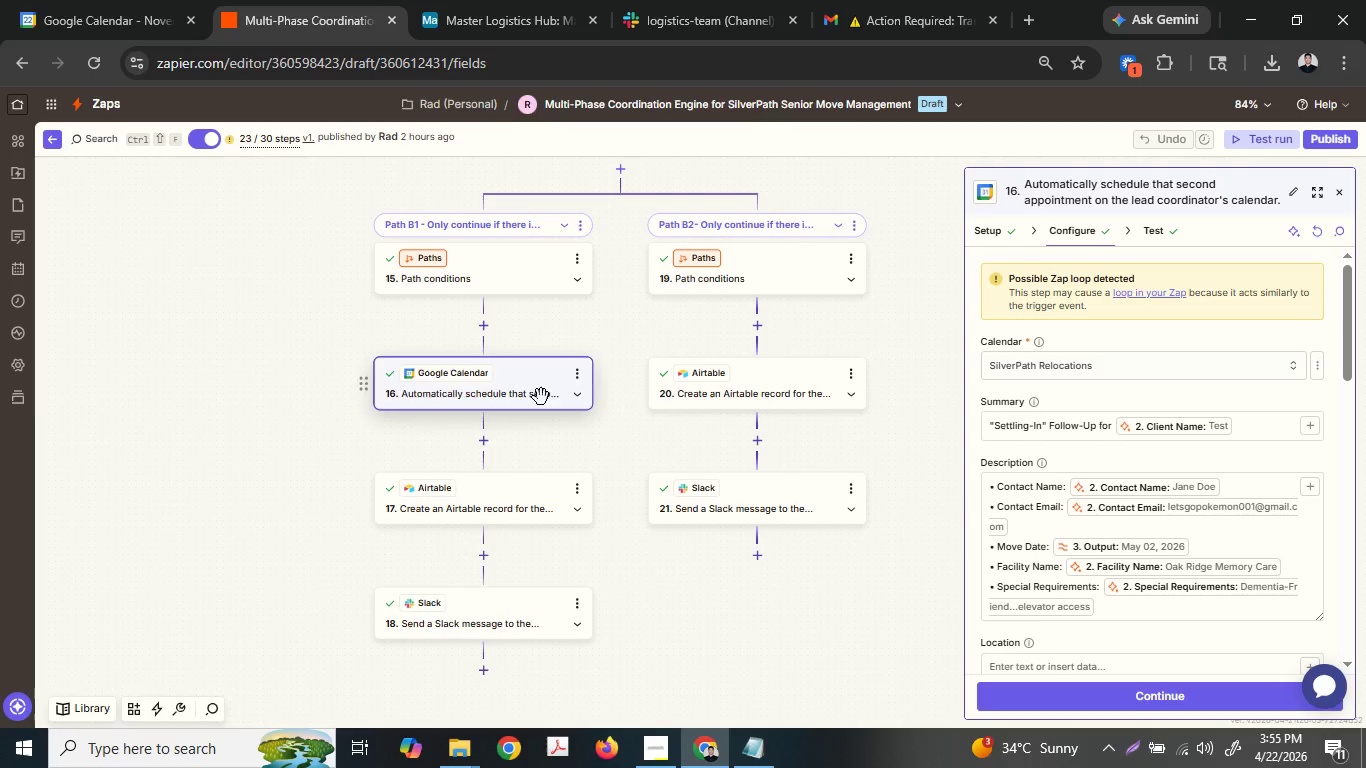 
scroll: coordinate [1149, 514], scroll_direction: down, amount: 2.0
 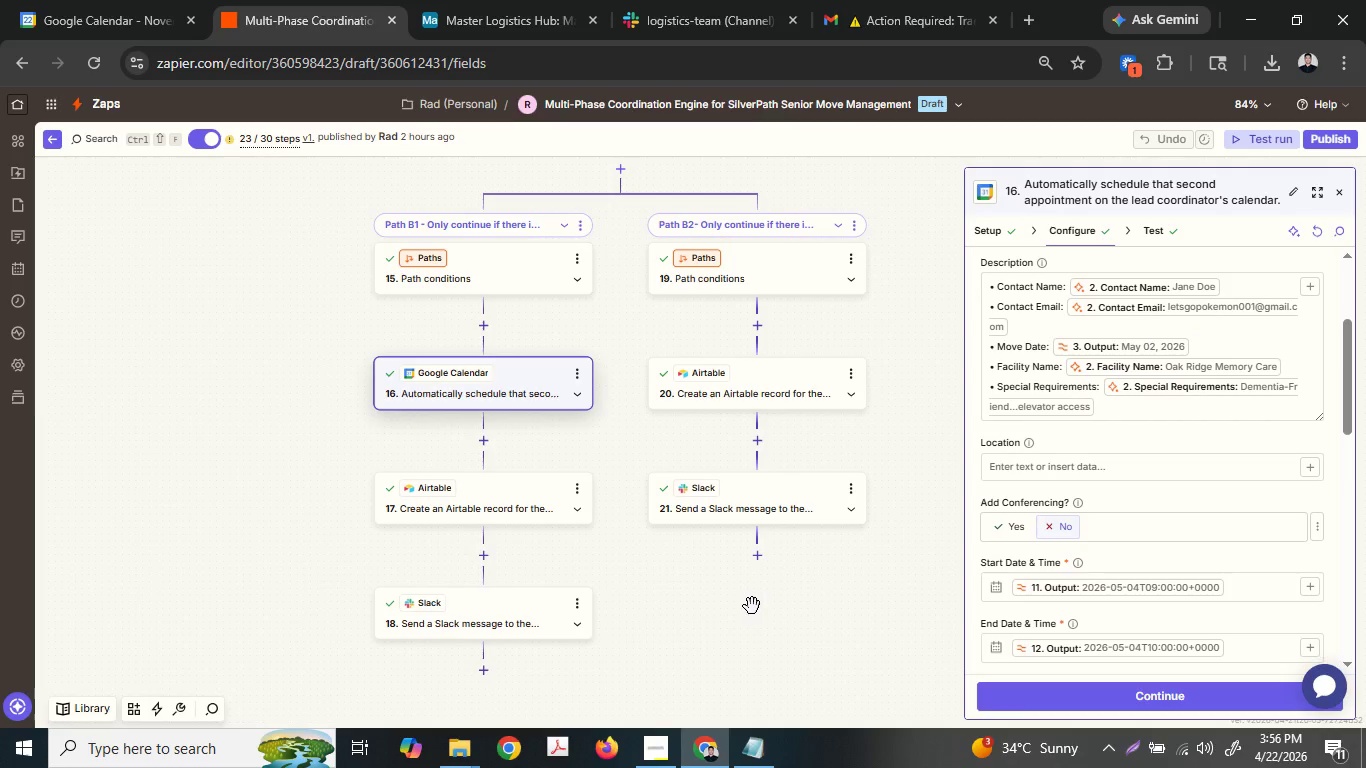 
wait(7.27)
 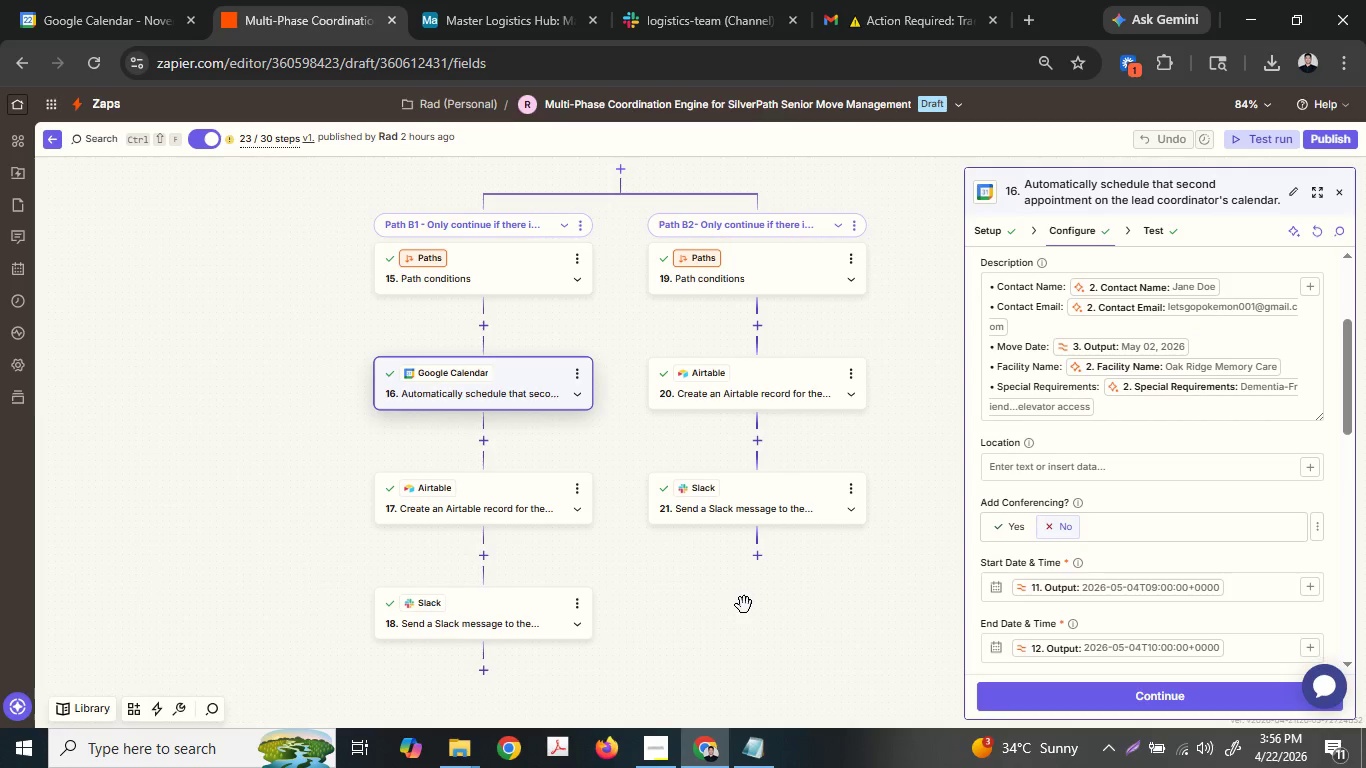 
scroll: coordinate [774, 605], scroll_direction: none, amount: 0.0
 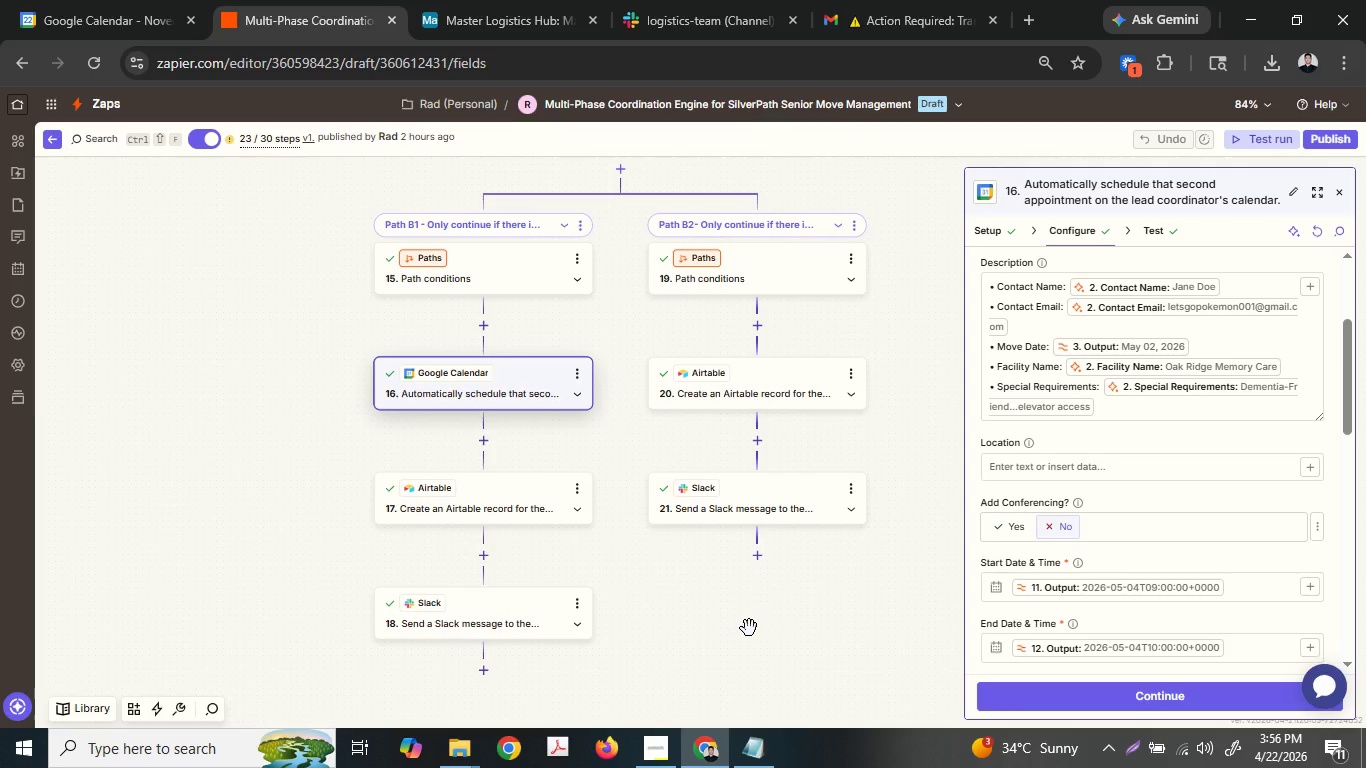 
wait(24.1)
 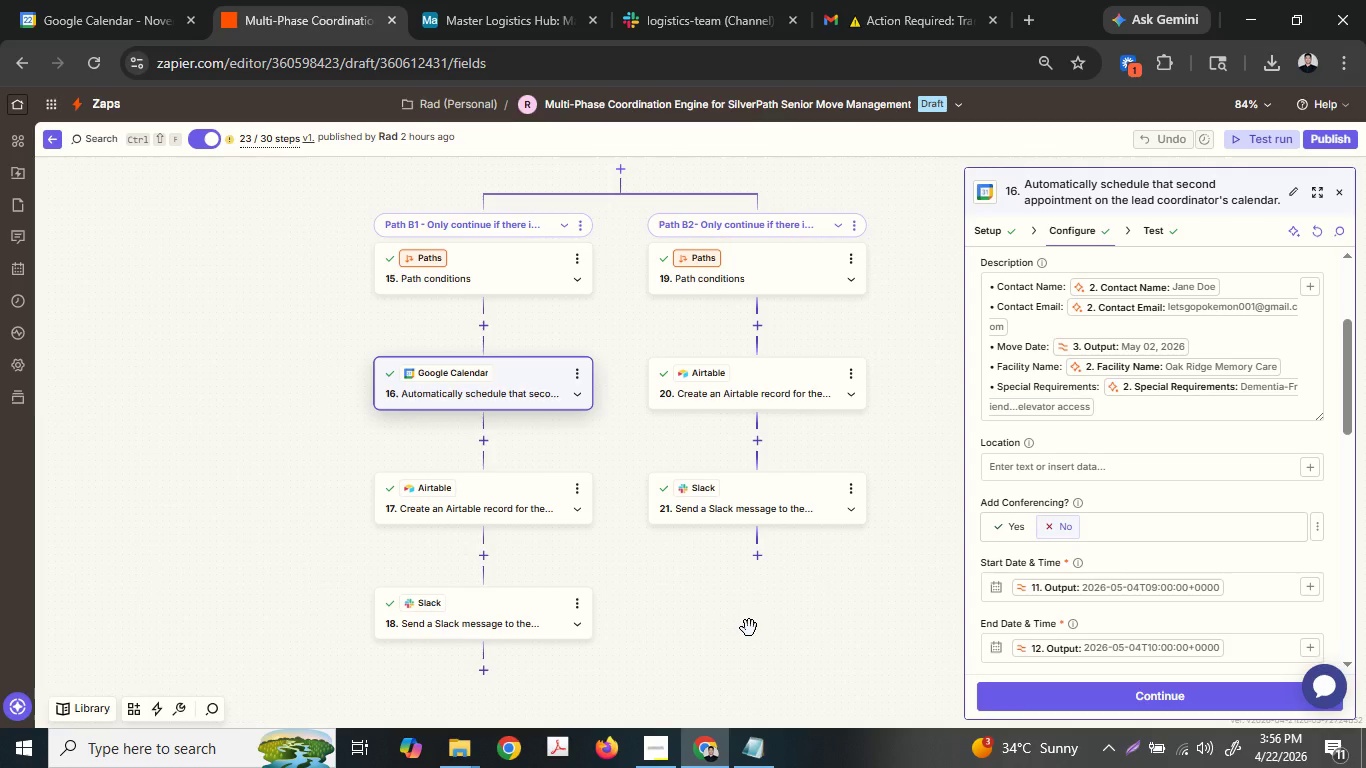 
scroll: coordinate [1121, 449], scroll_direction: up, amount: 2.0
 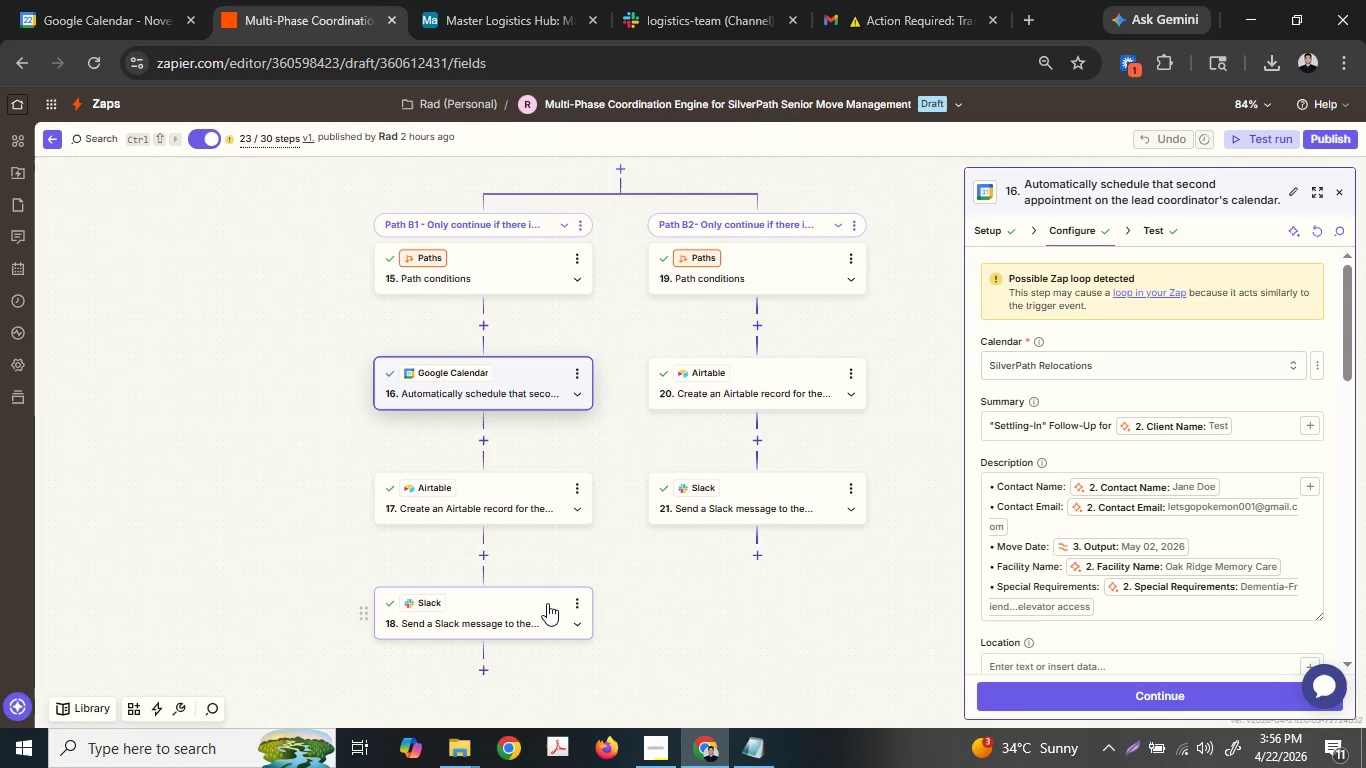 
left_click([546, 603])
 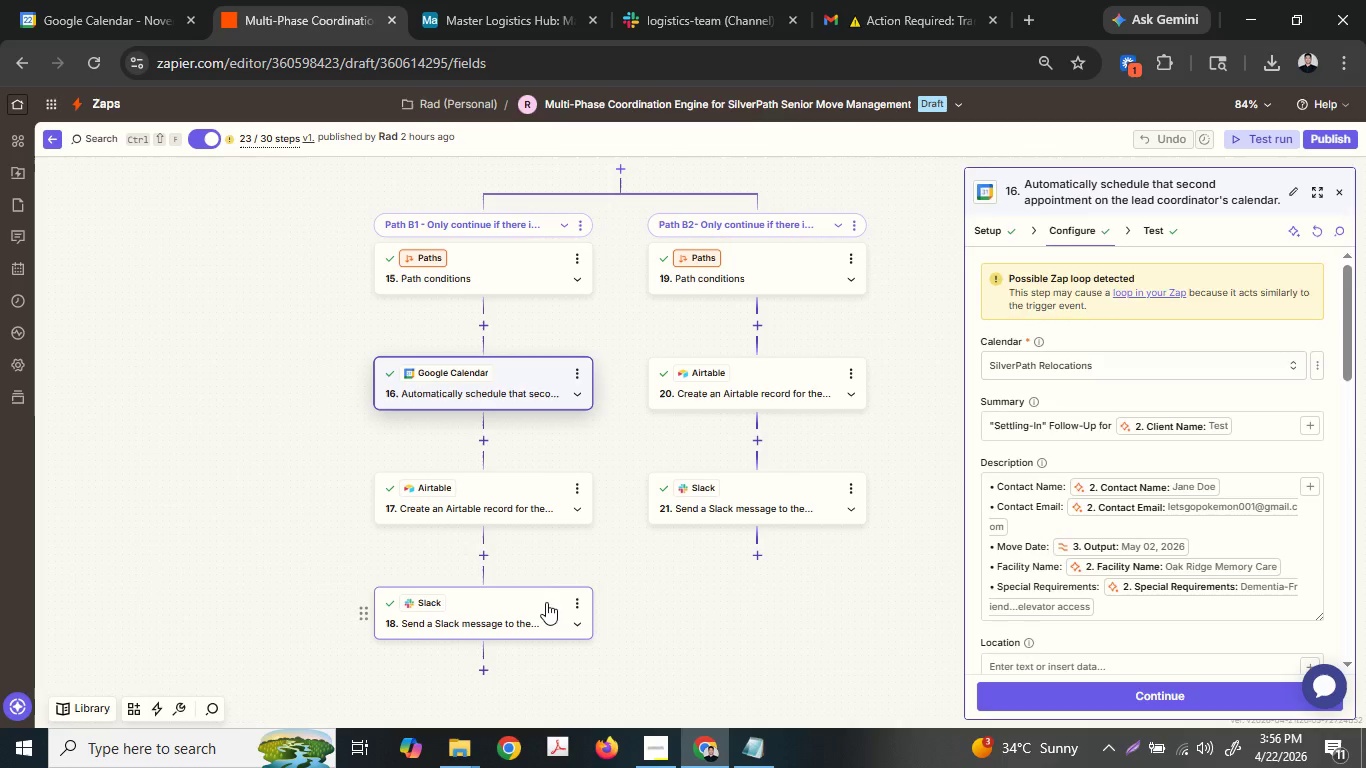 
left_click([546, 602])
 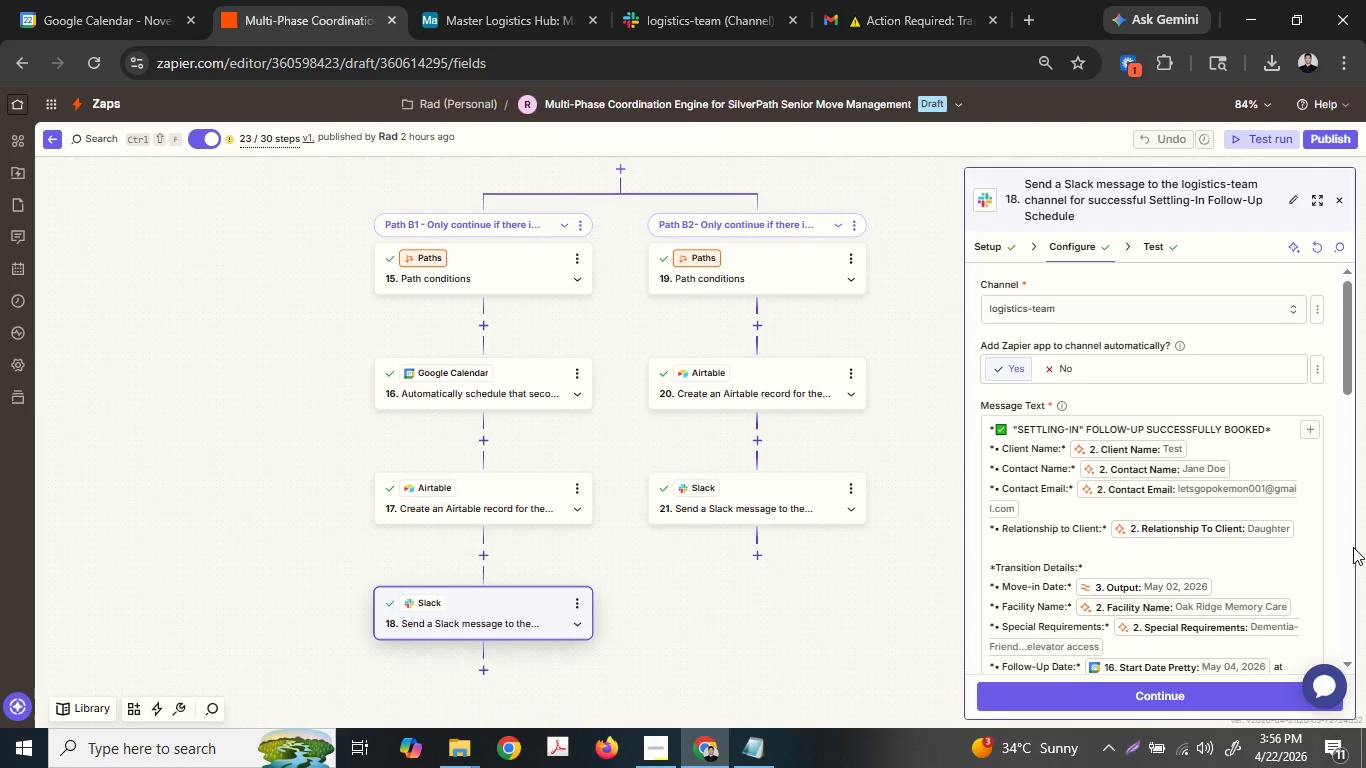 
wait(23.05)
 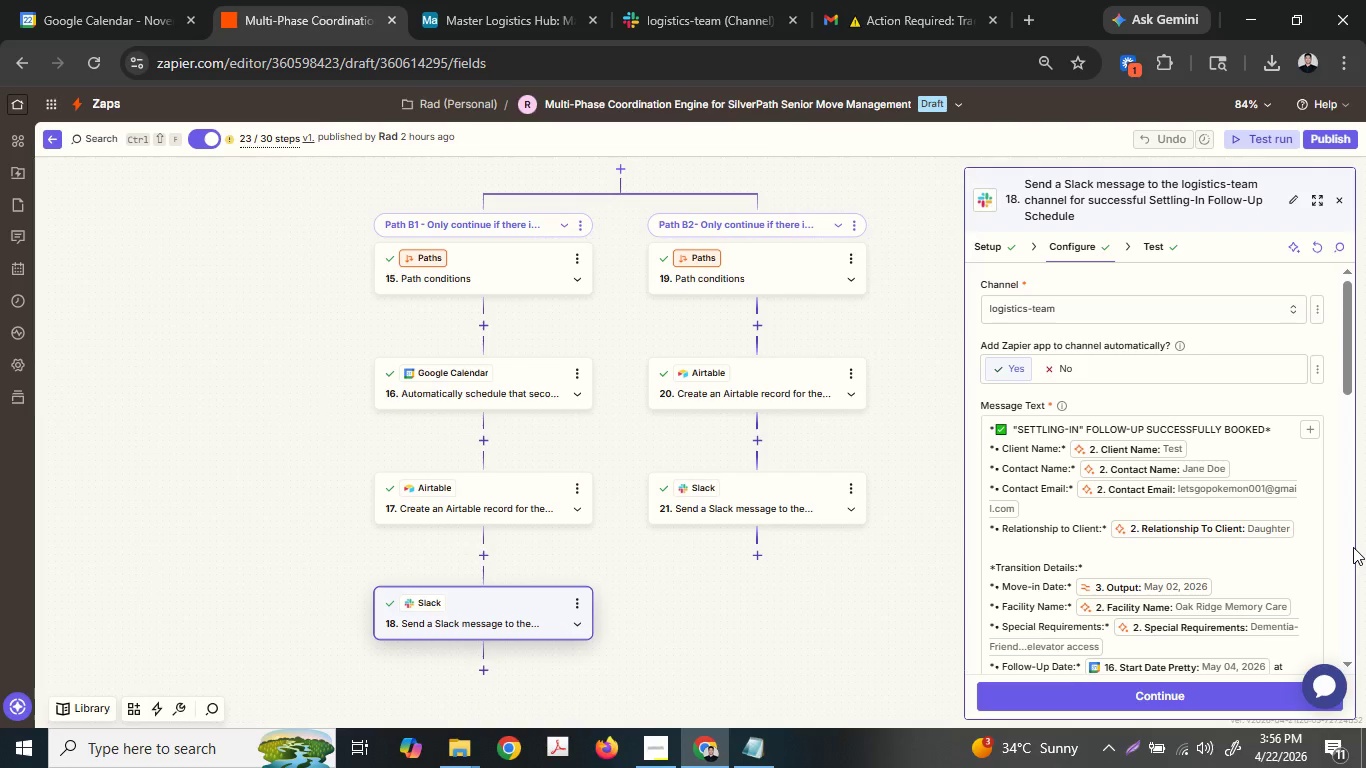 
scroll: coordinate [1035, 516], scroll_direction: down, amount: 4.0
 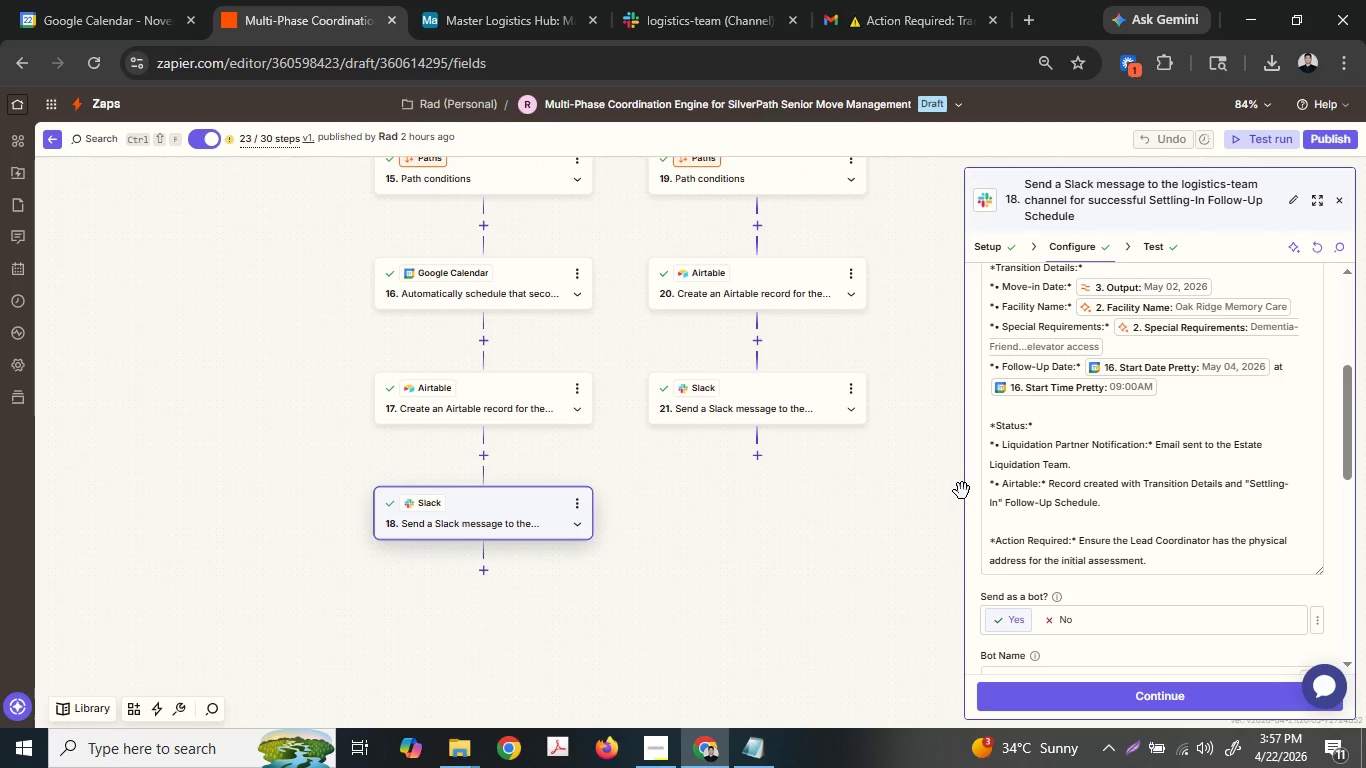 
left_click_drag(start_coordinate=[965, 491], to_coordinate=[660, 474])
 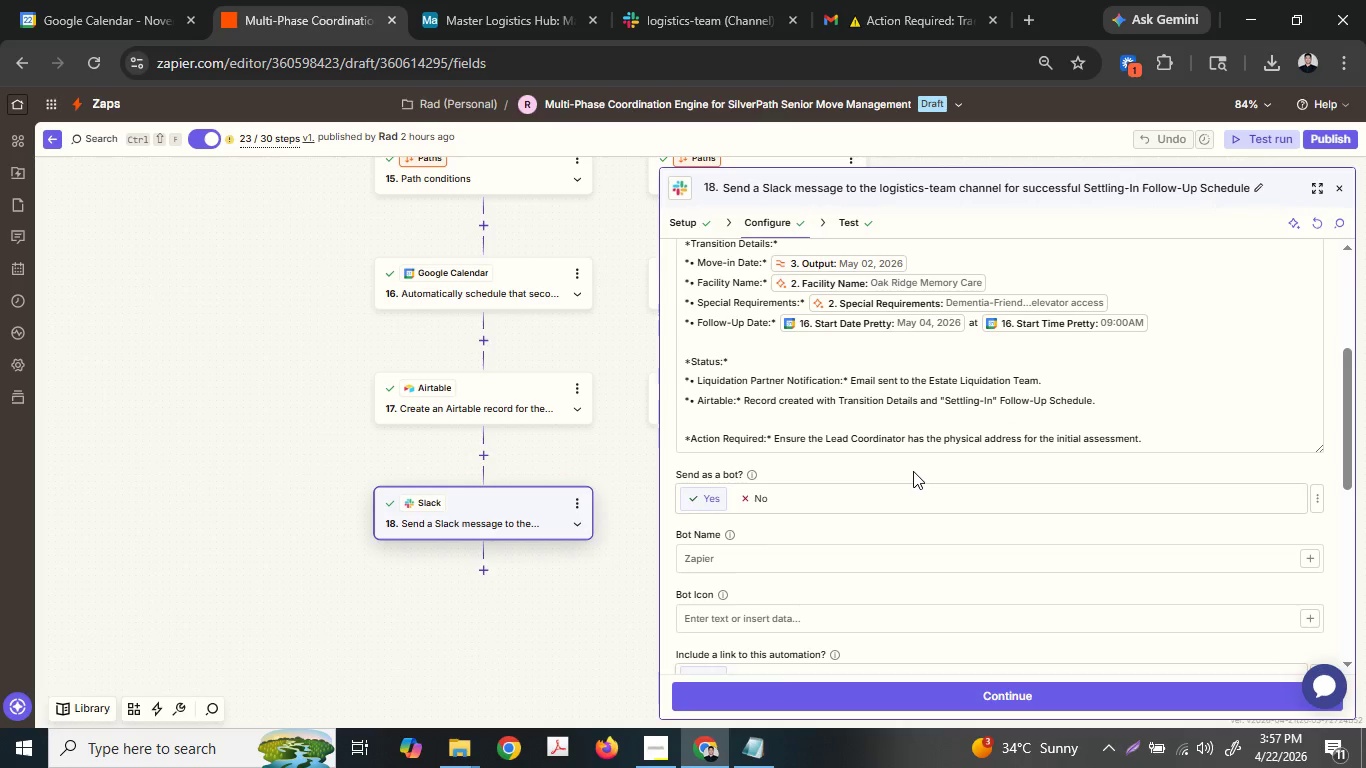 
scroll: coordinate [913, 471], scroll_direction: up, amount: 2.0
 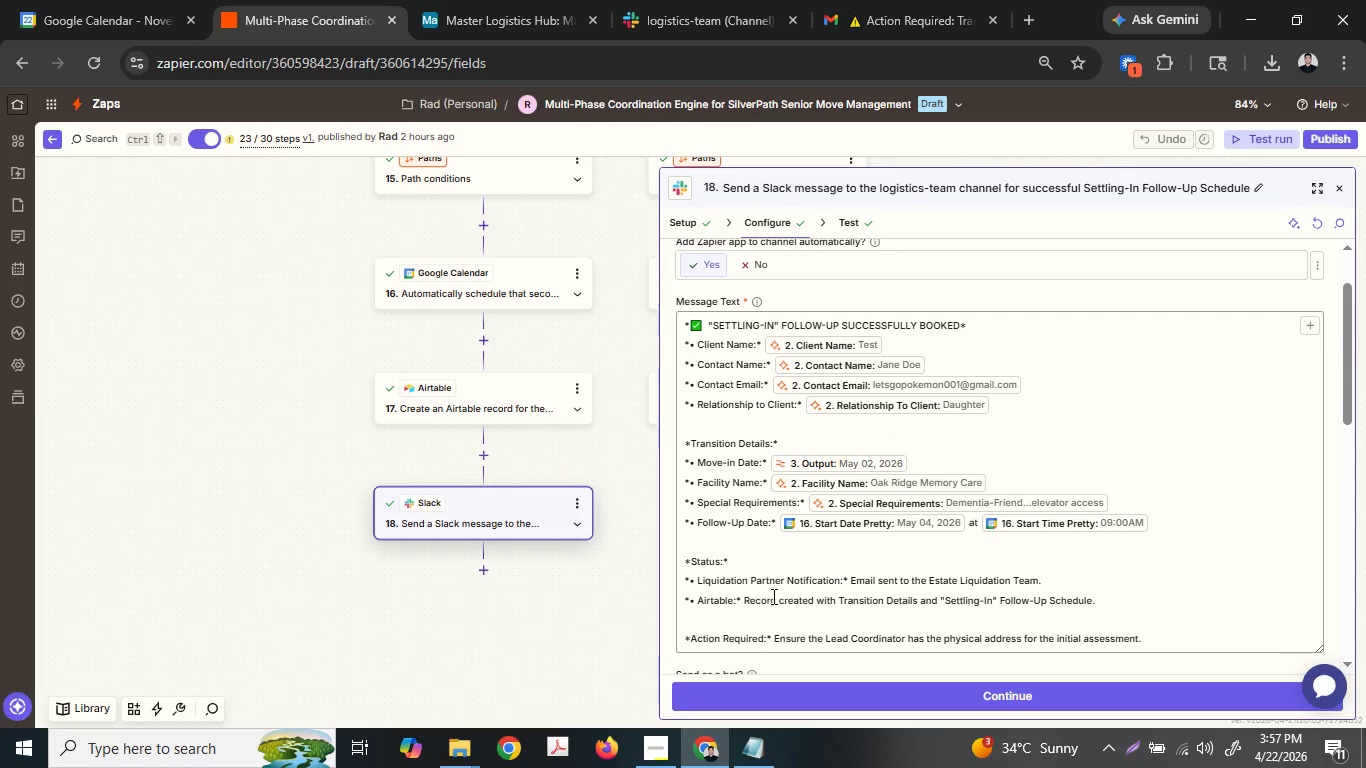 
left_click([651, 741])